 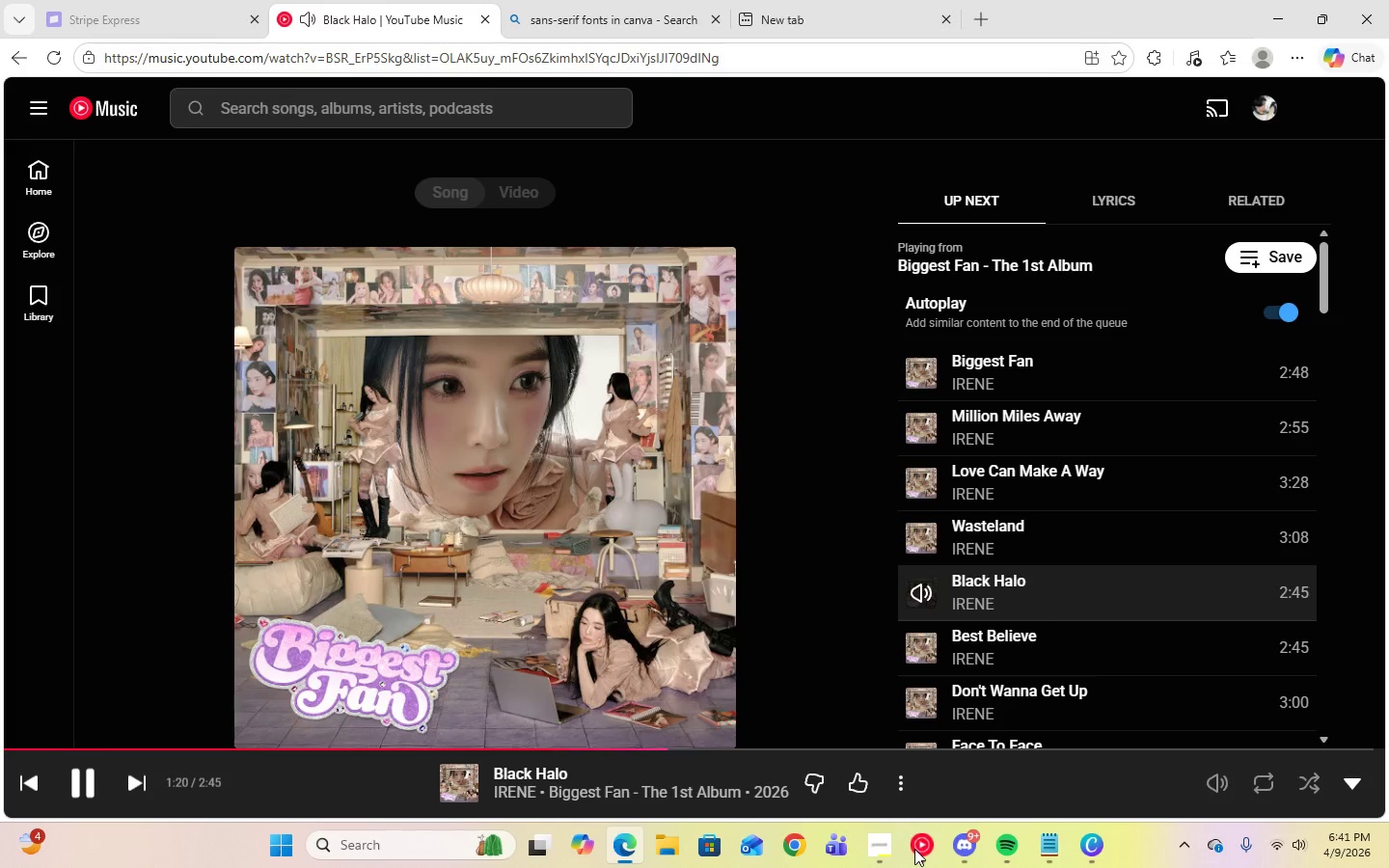 
left_click([43, 296])
 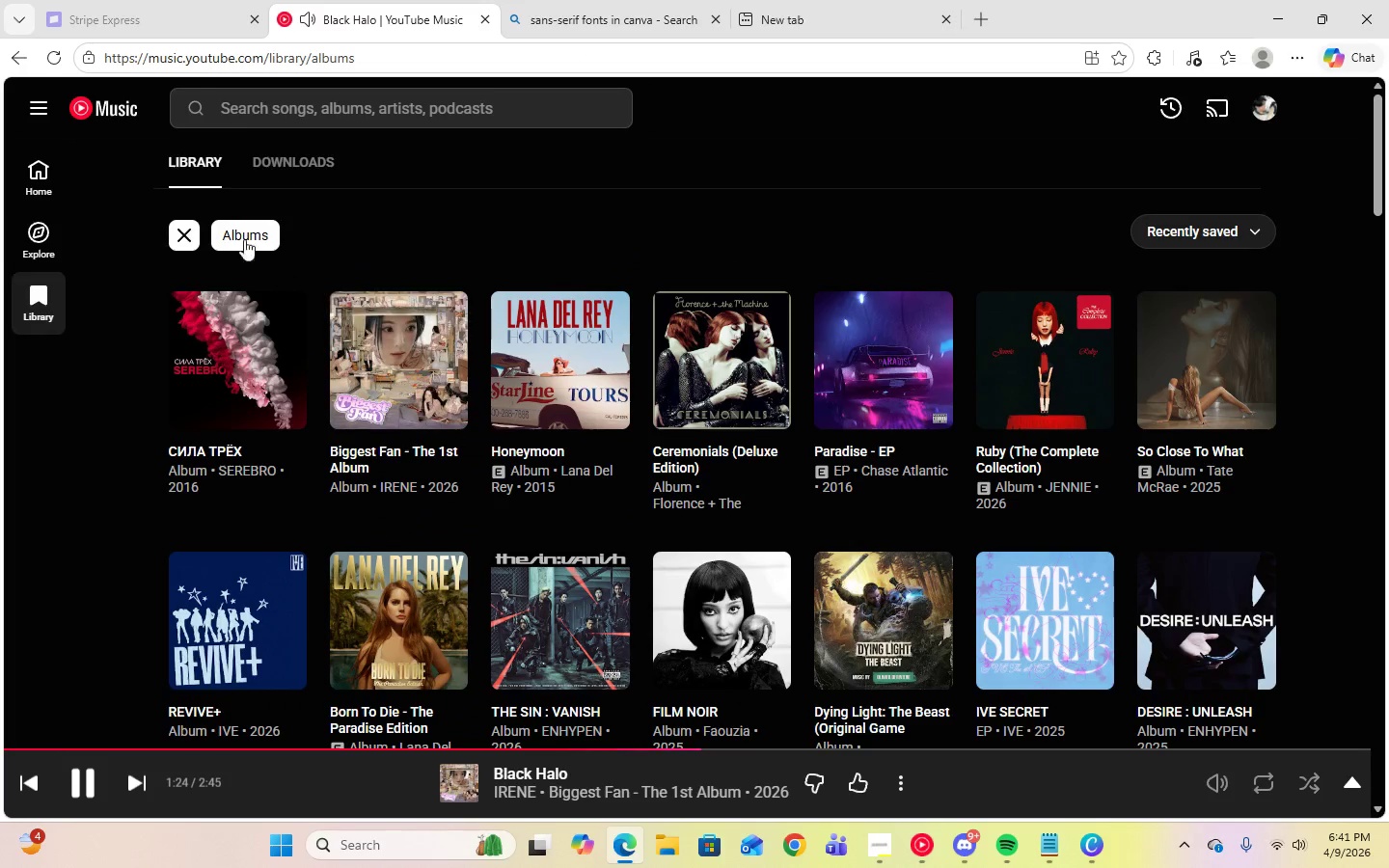 
scroll: coordinate [650, 473], scroll_direction: down, amount: 1.0
 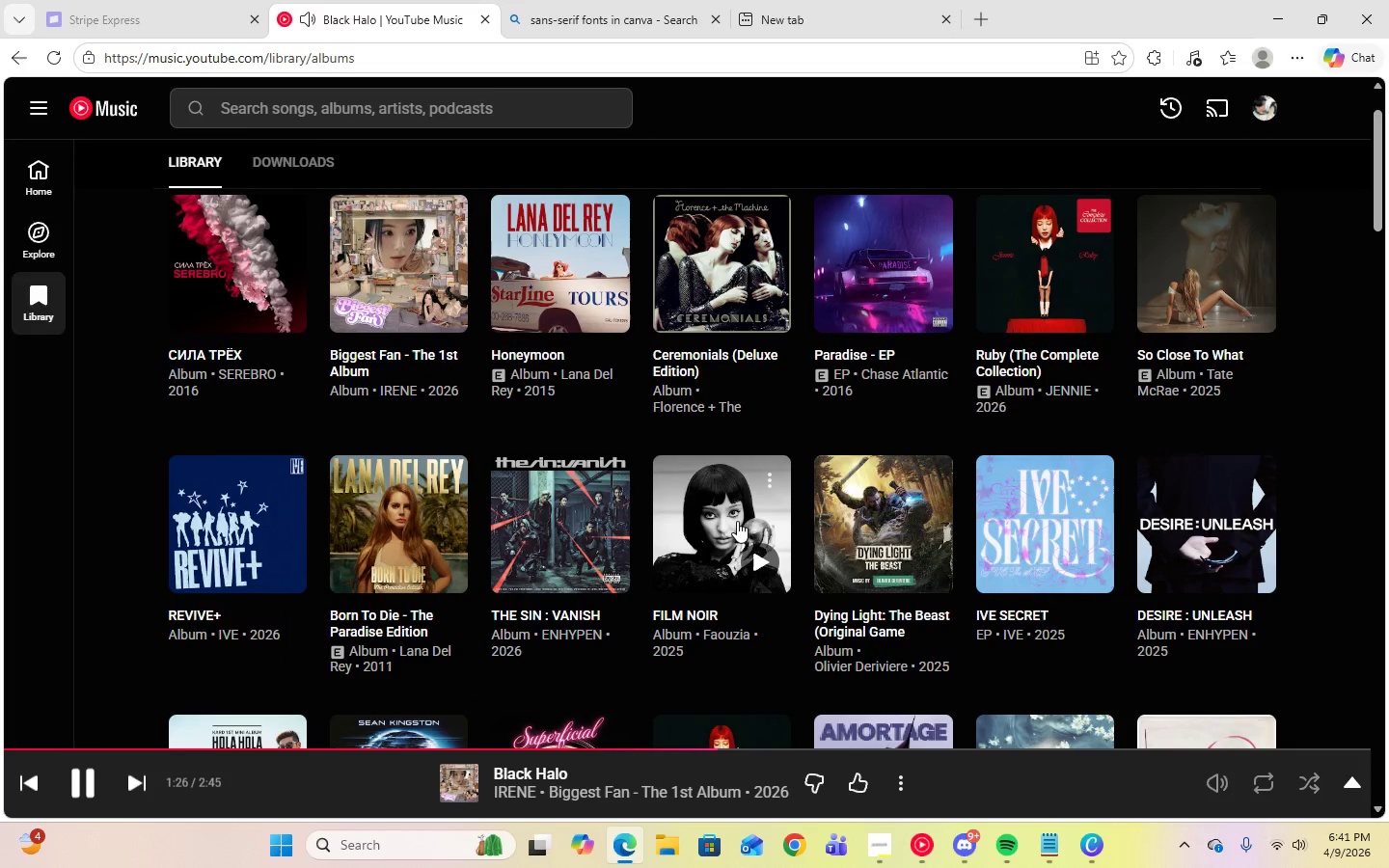 
left_click([737, 521])
 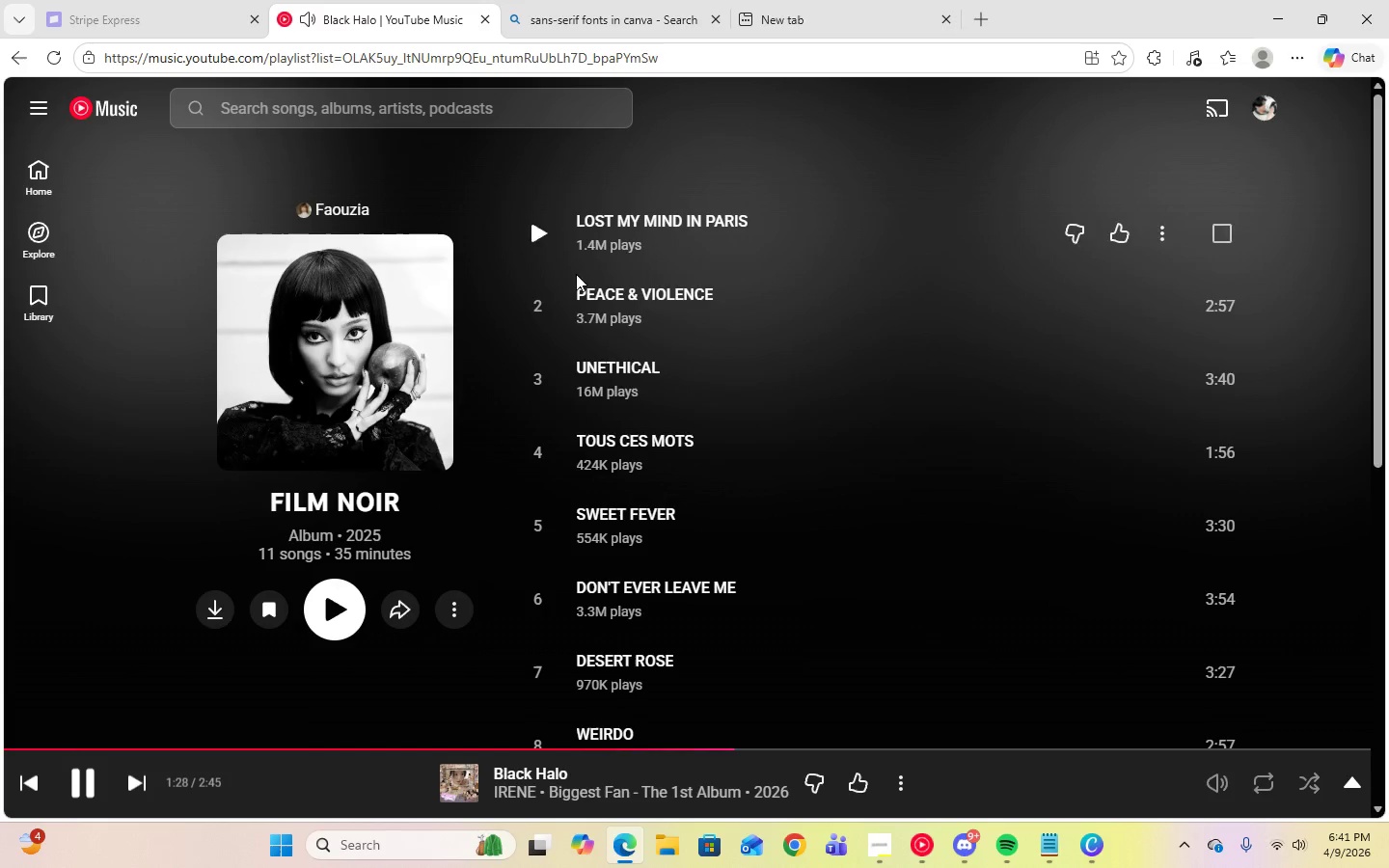 
left_click([534, 384])
 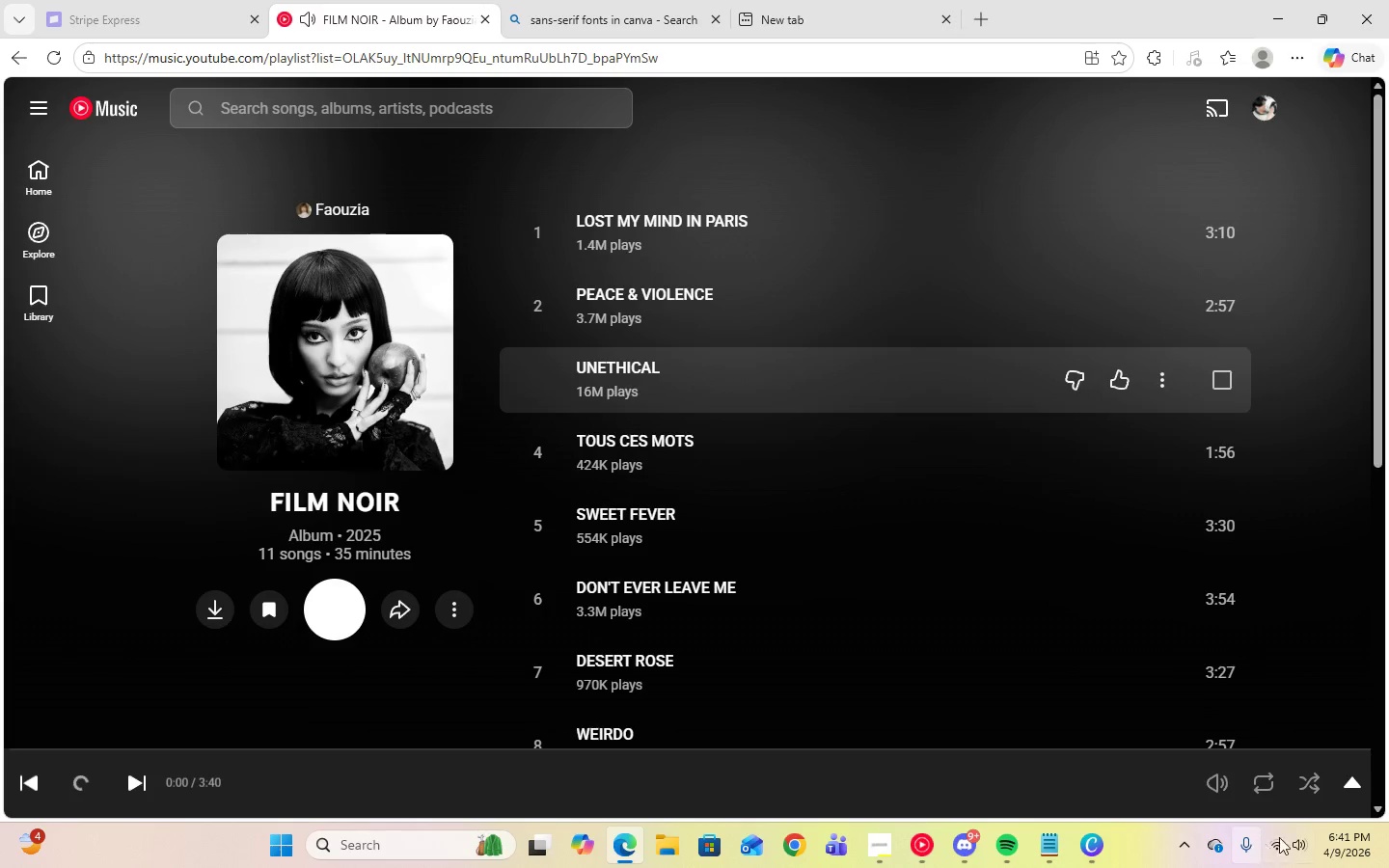 
left_click([1294, 837])
 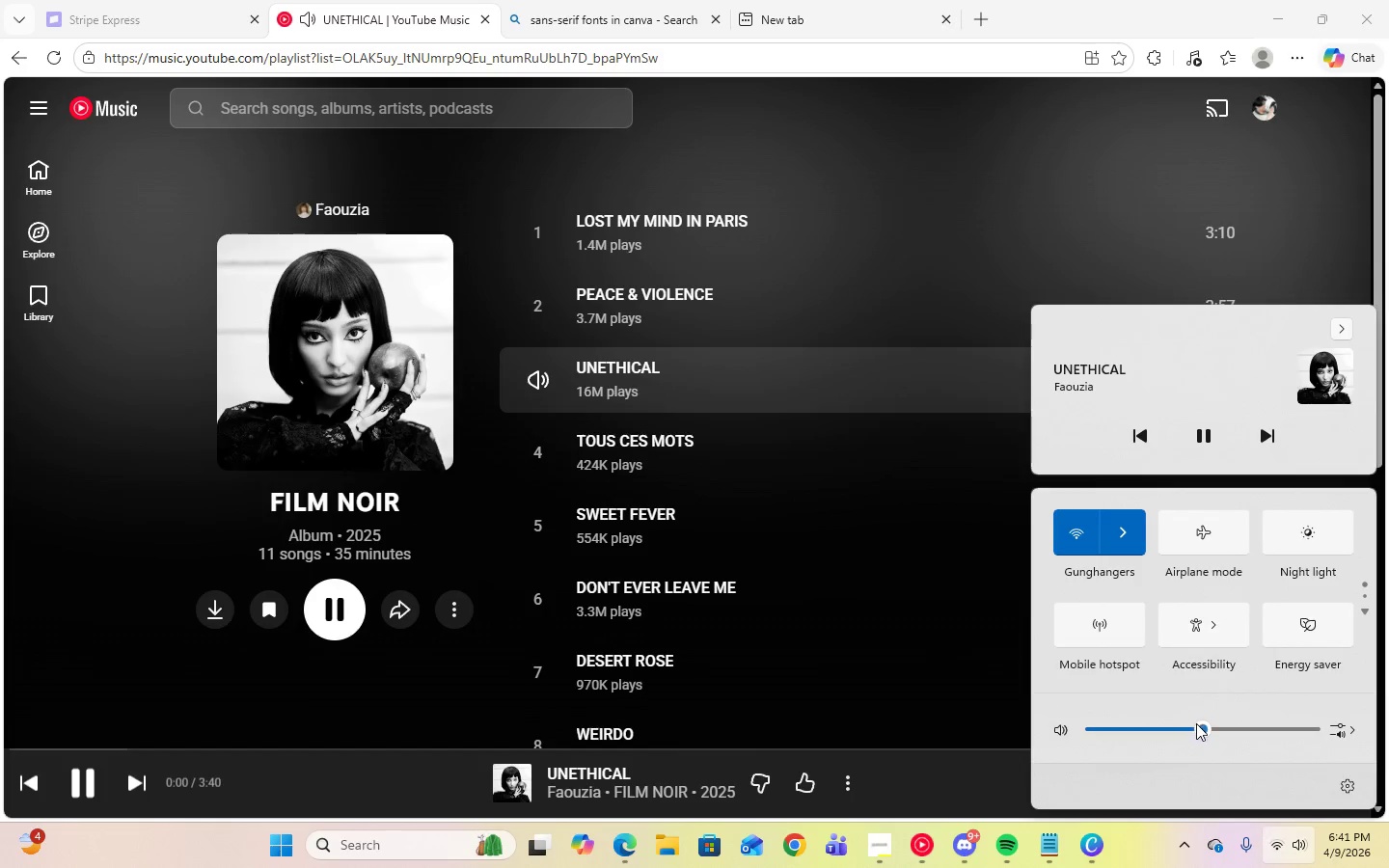 
left_click_drag(start_coordinate=[1200, 728], to_coordinate=[1221, 732])
 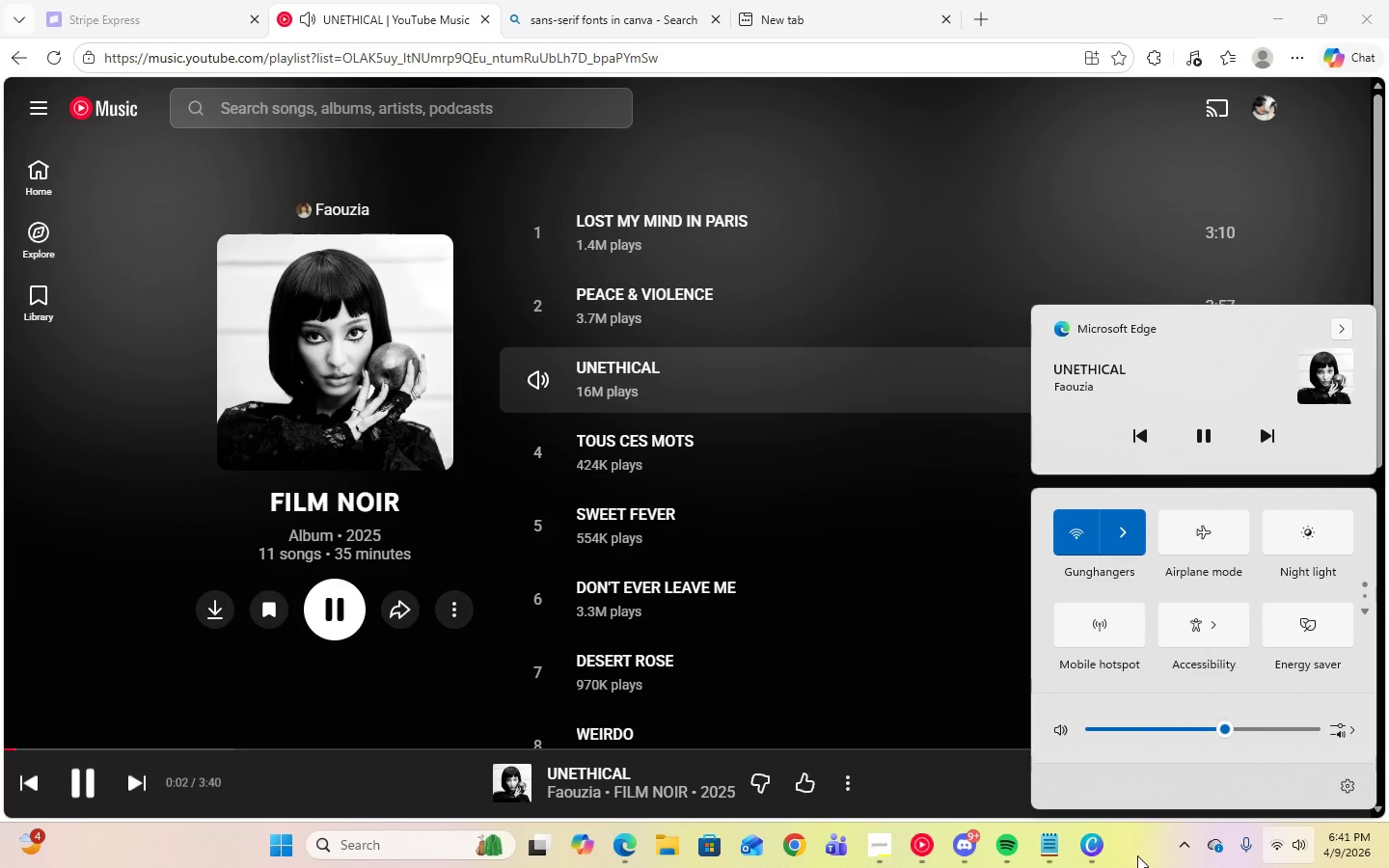 
left_click([1142, 855])
 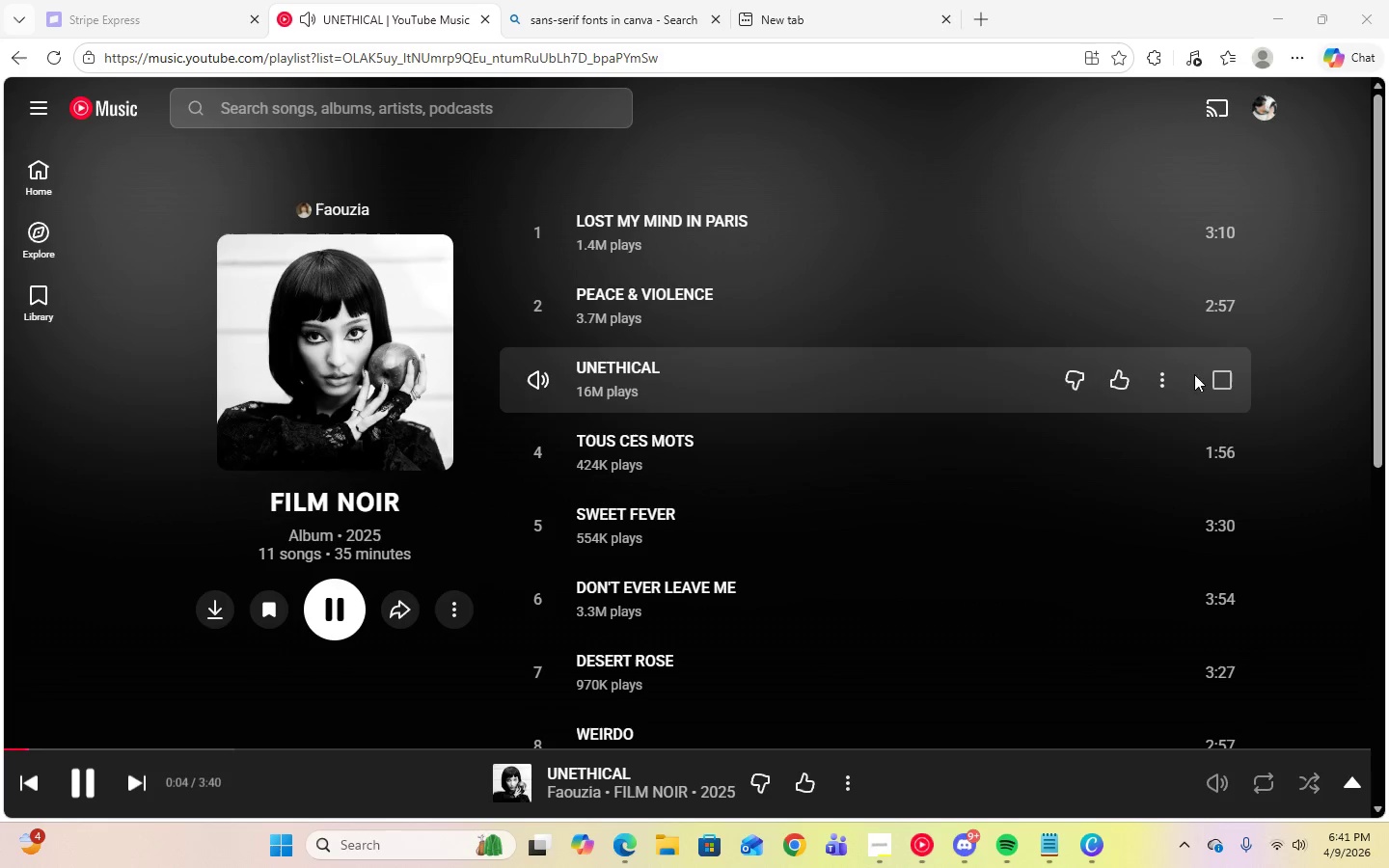 
left_click([1163, 376])
 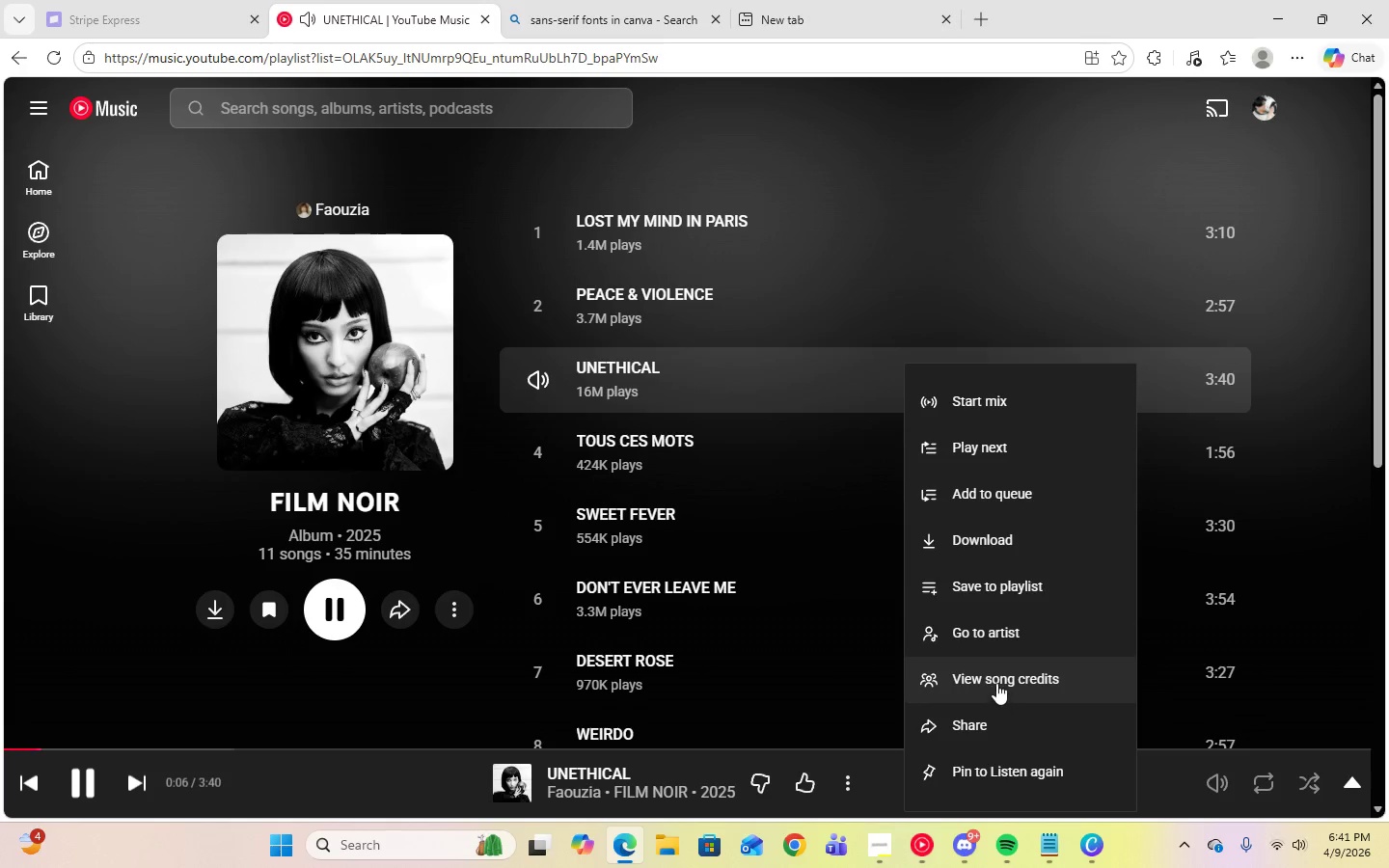 
left_click([984, 633])
 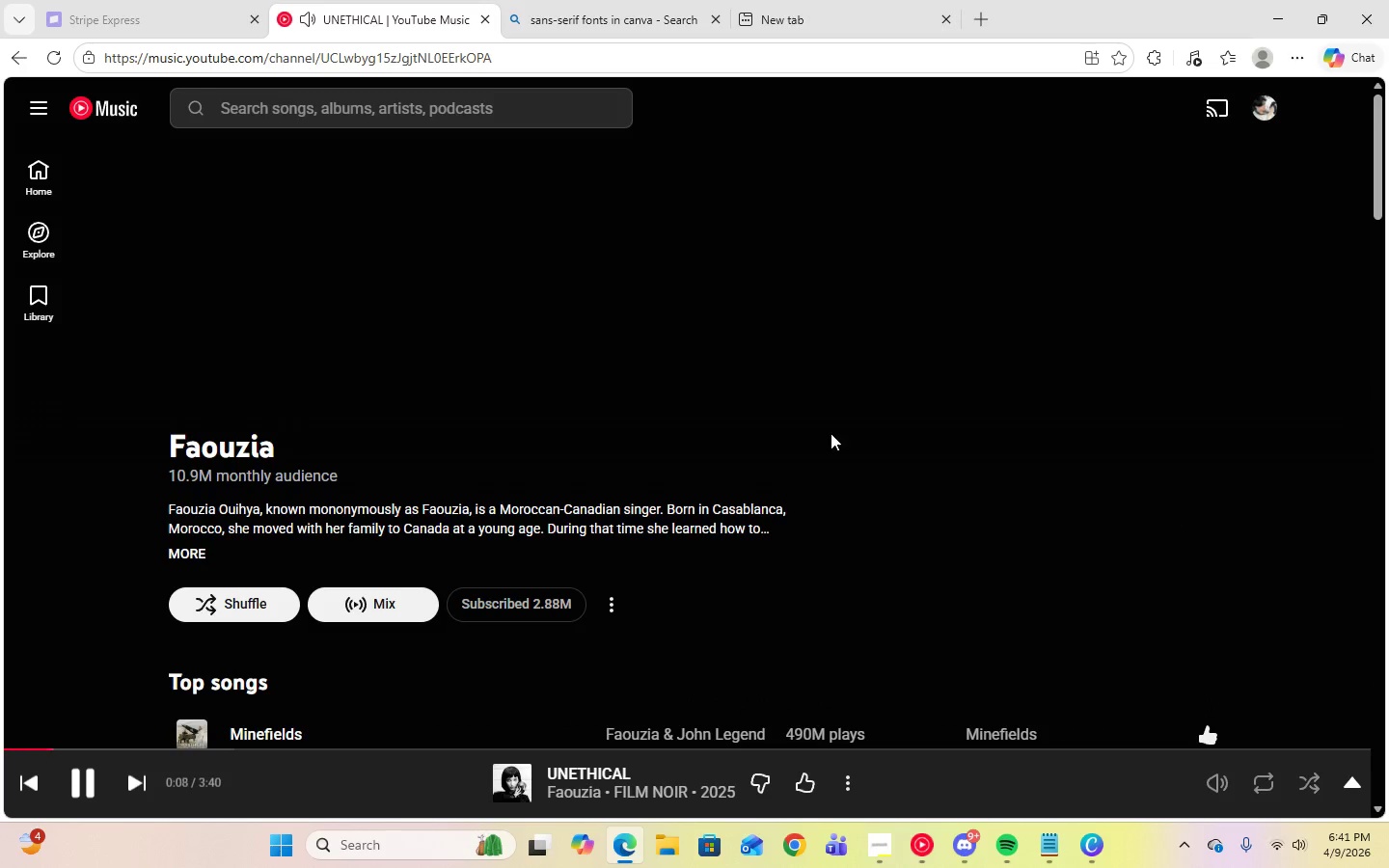 
scroll: coordinate [463, 573], scroll_direction: down, amount: 6.0
 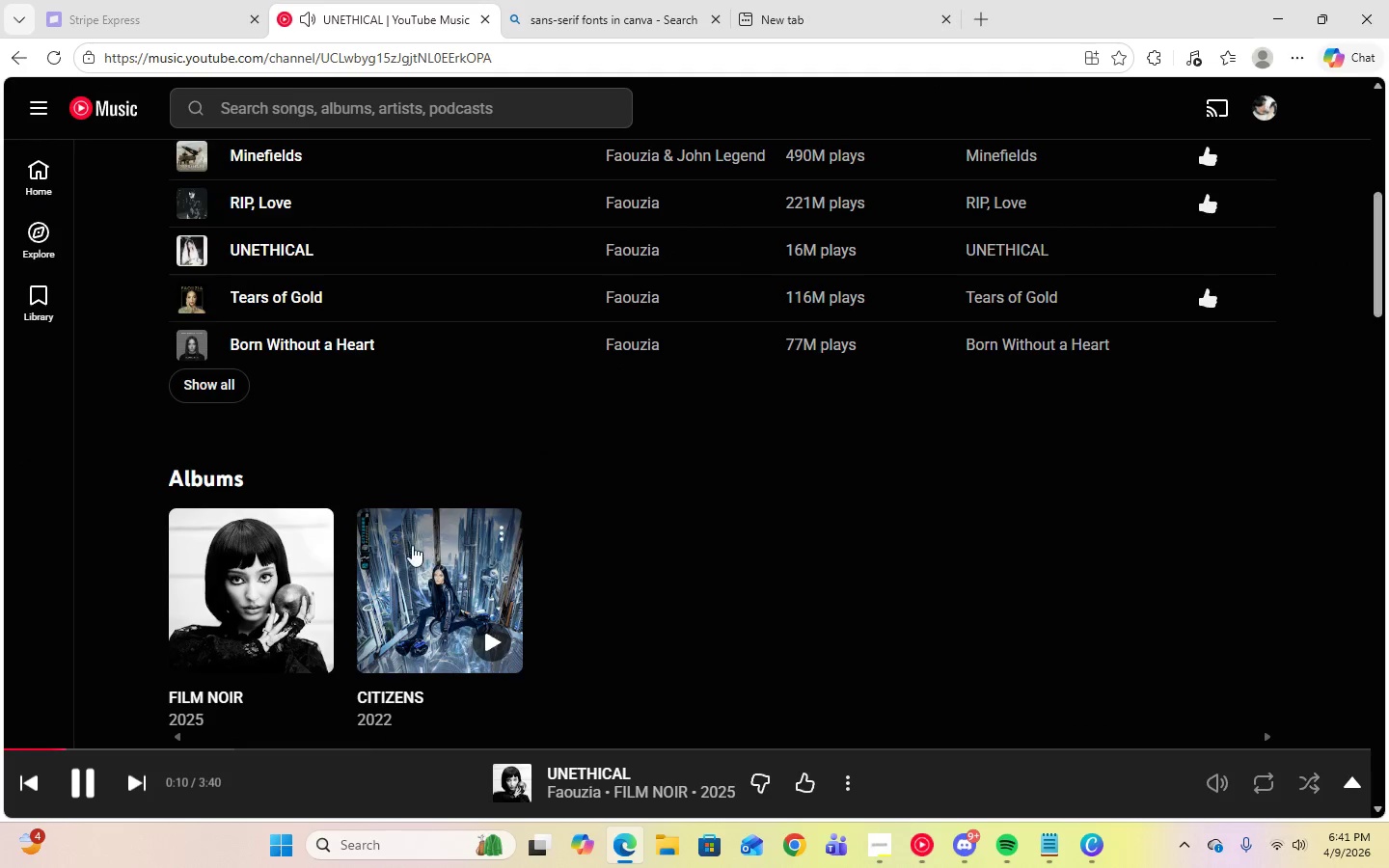 
left_click([412, 545])
 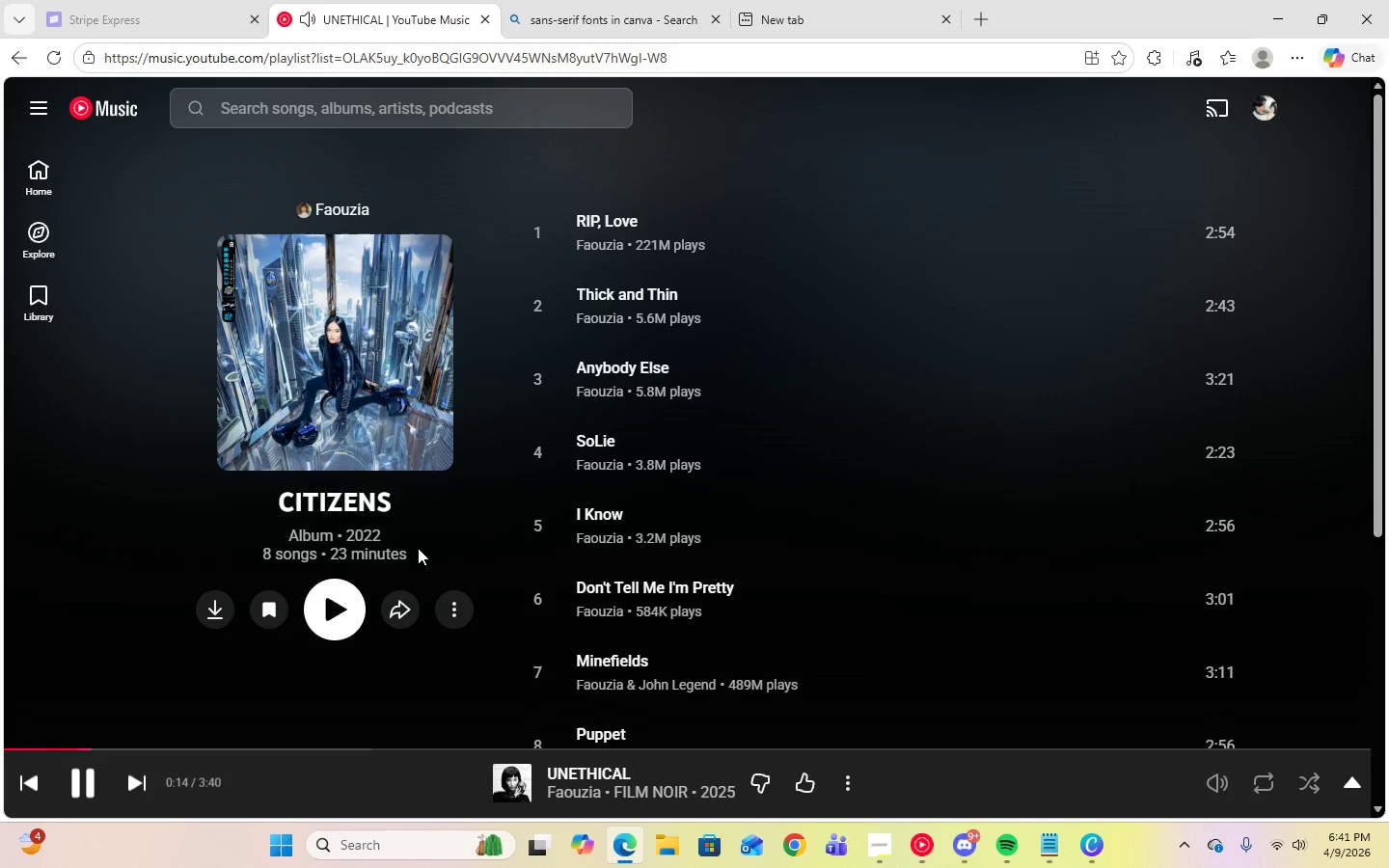 
wait(5.5)
 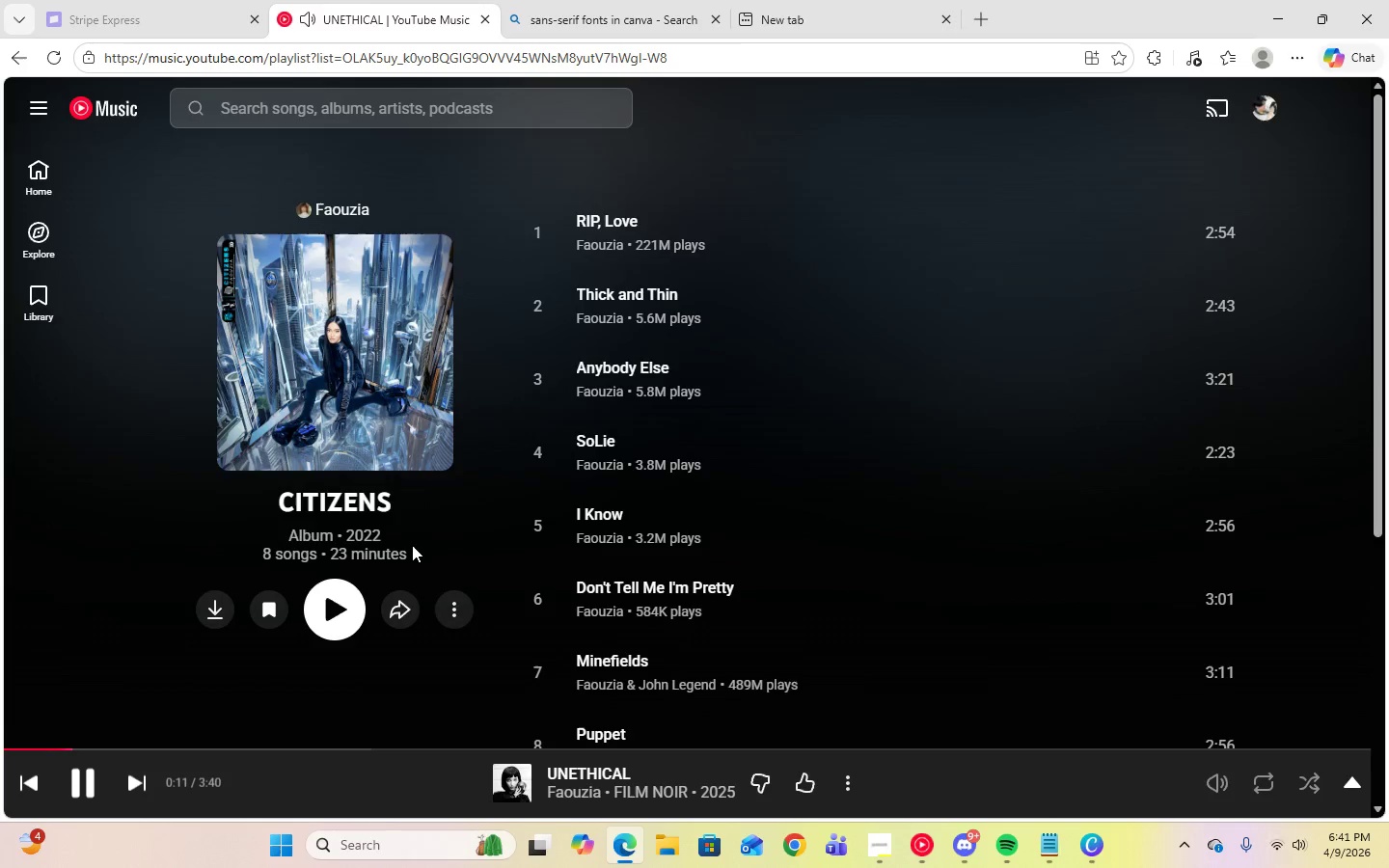 
scroll: coordinate [928, 552], scroll_direction: down, amount: 1.0
 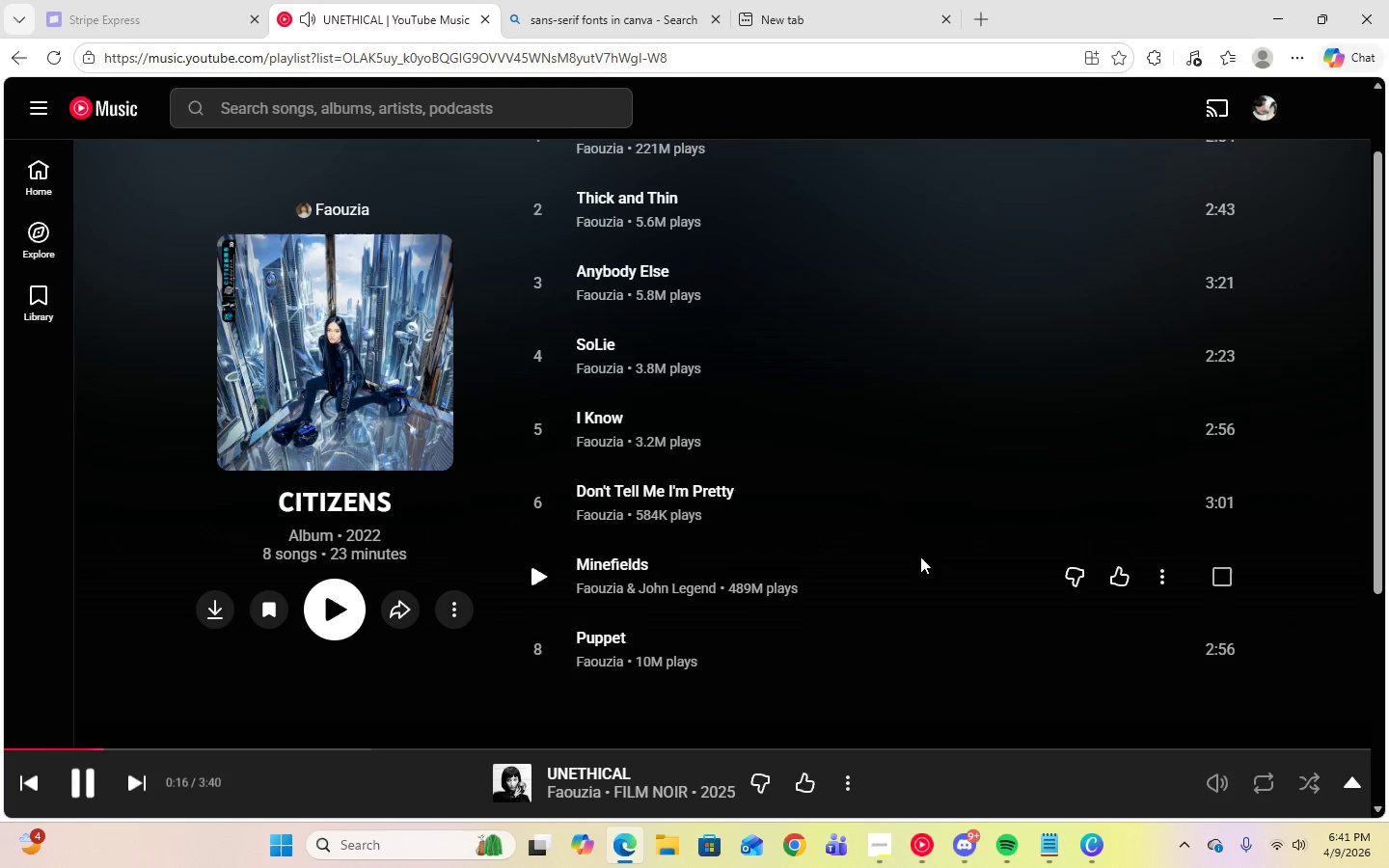 
scroll: coordinate [918, 557], scroll_direction: up, amount: 3.0
 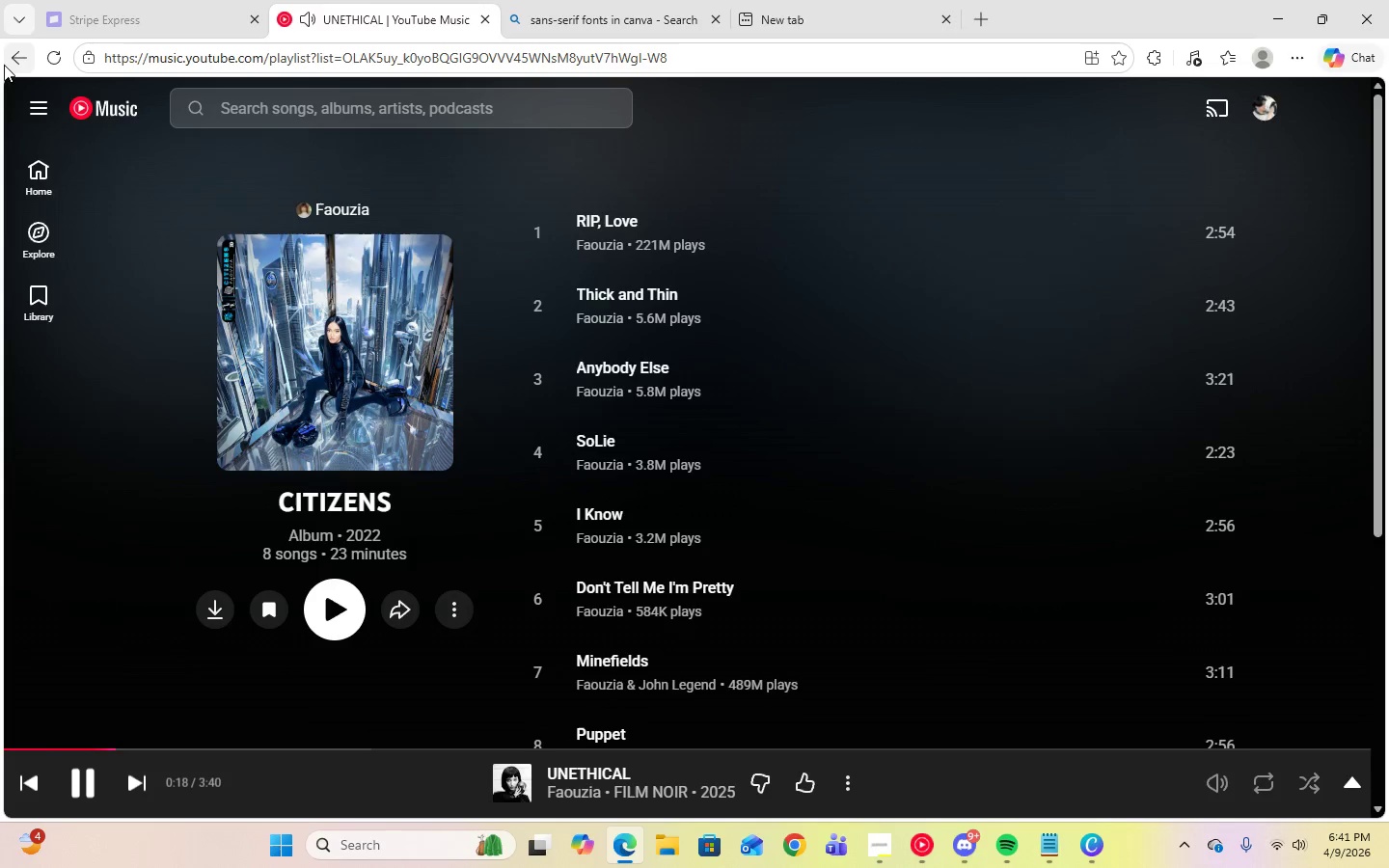 
left_click([11, 65])
 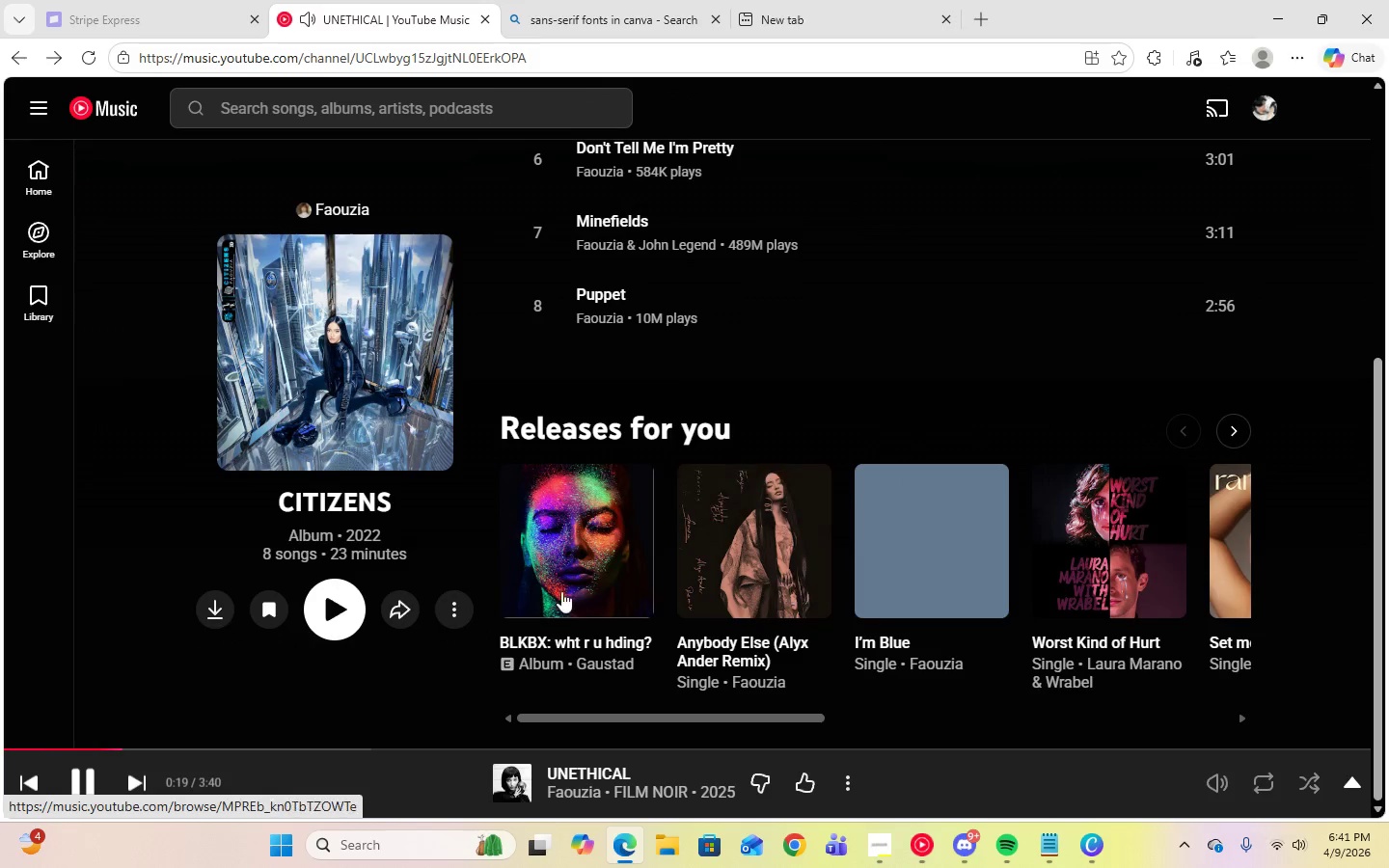 
scroll: coordinate [557, 637], scroll_direction: up, amount: 3.0
 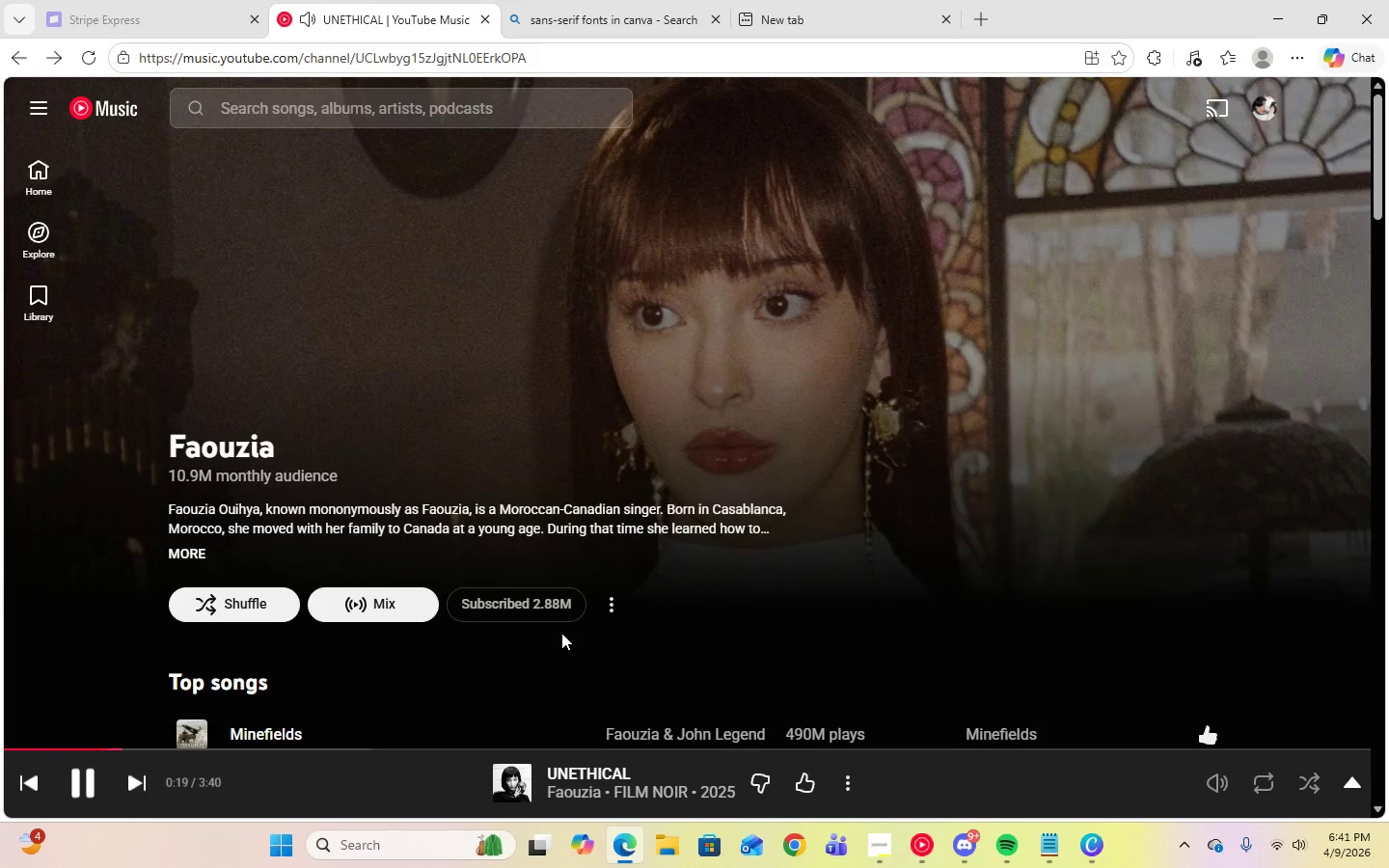 
scroll: coordinate [372, 617], scroll_direction: down, amount: 7.0
 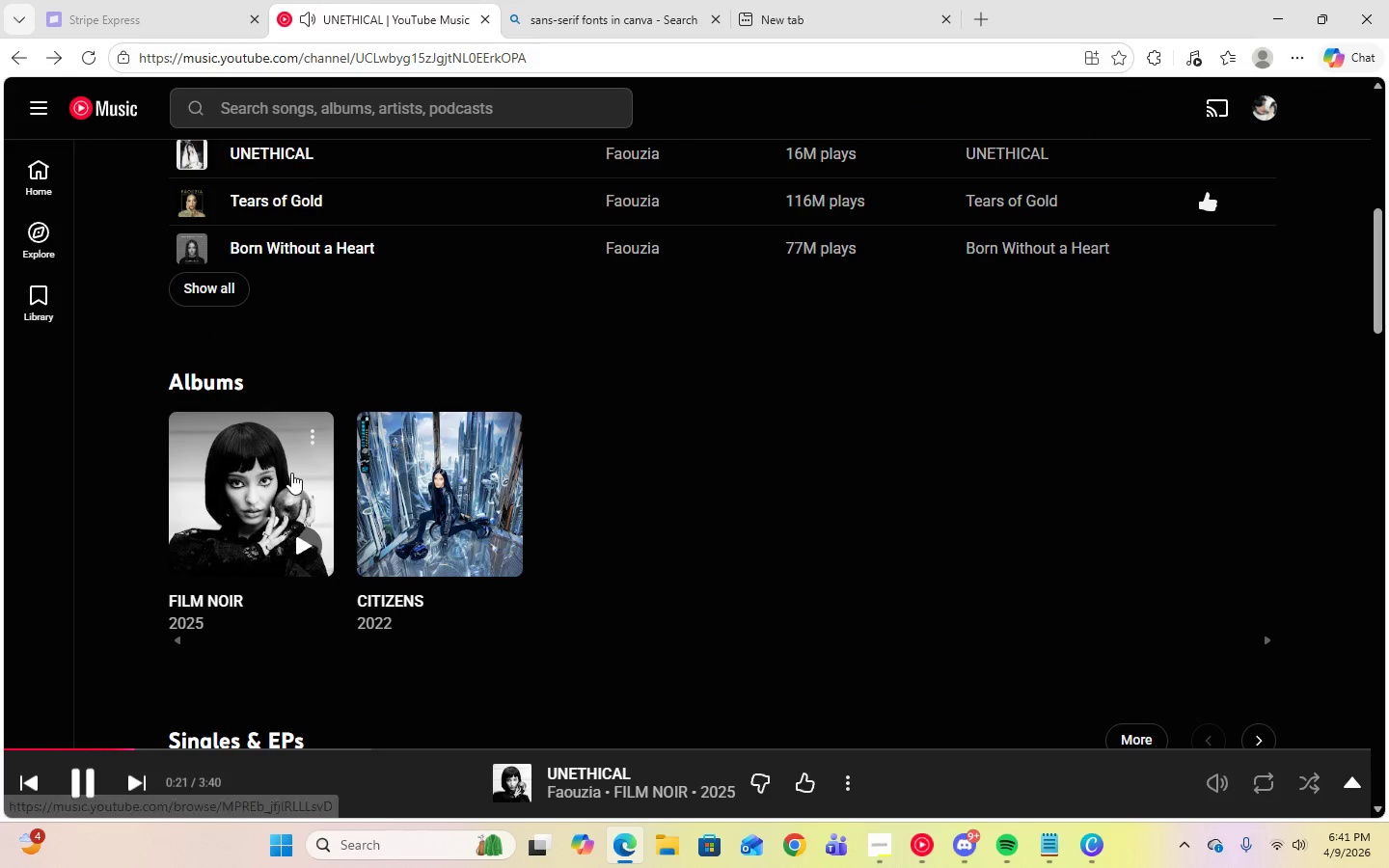 
left_click([291, 473])
 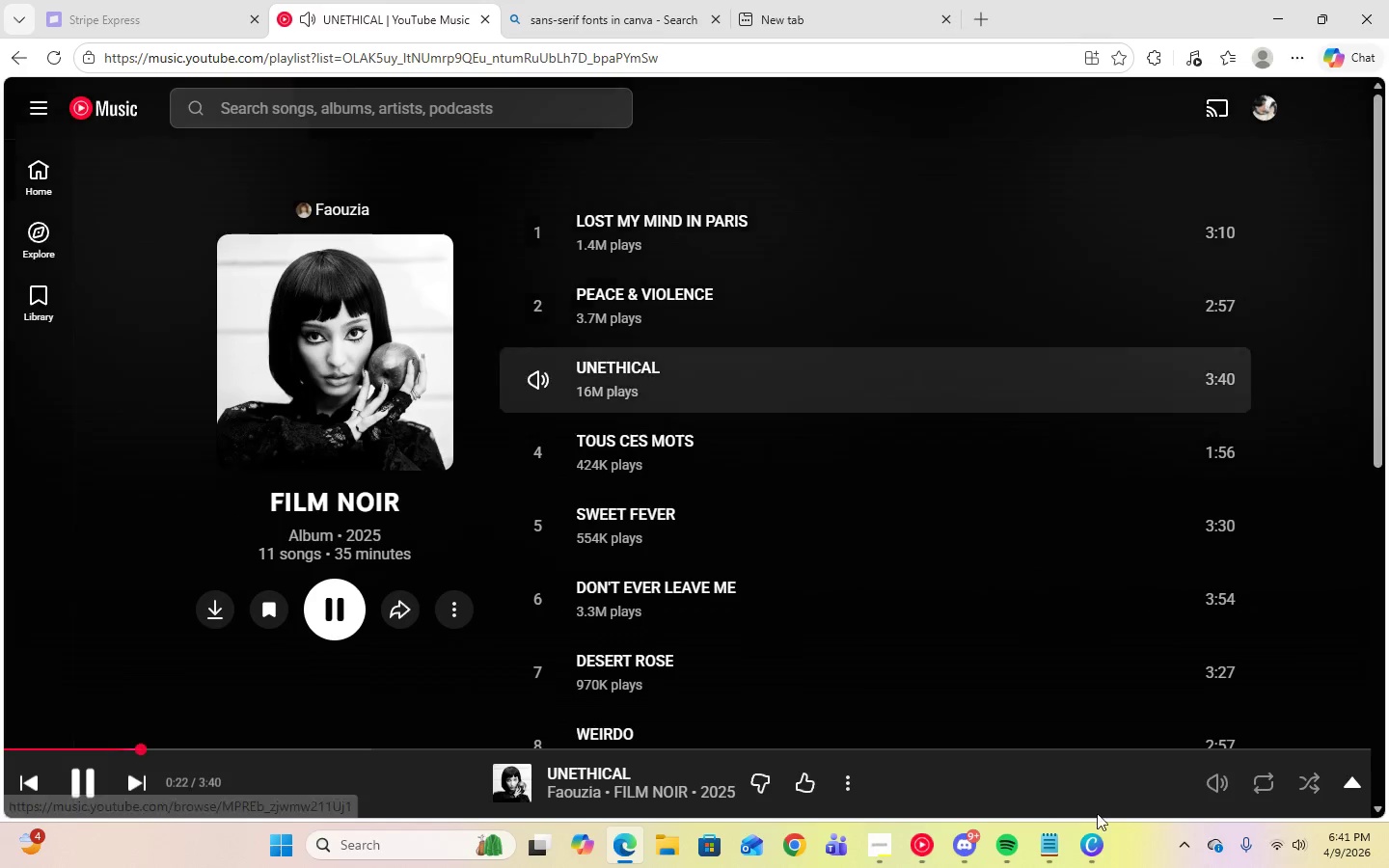 
left_click([1092, 835])
 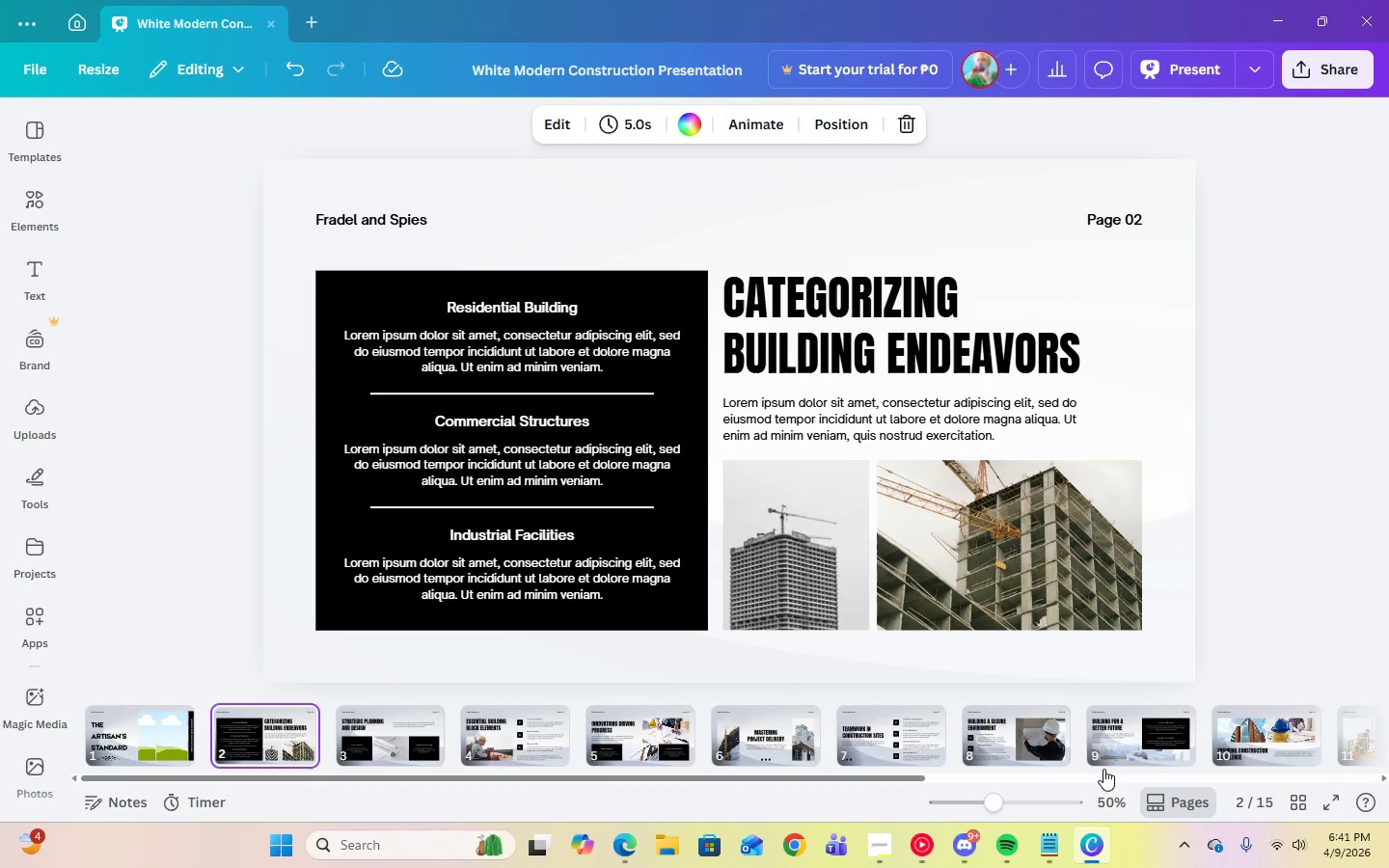 
key(Alt+AltRight)
 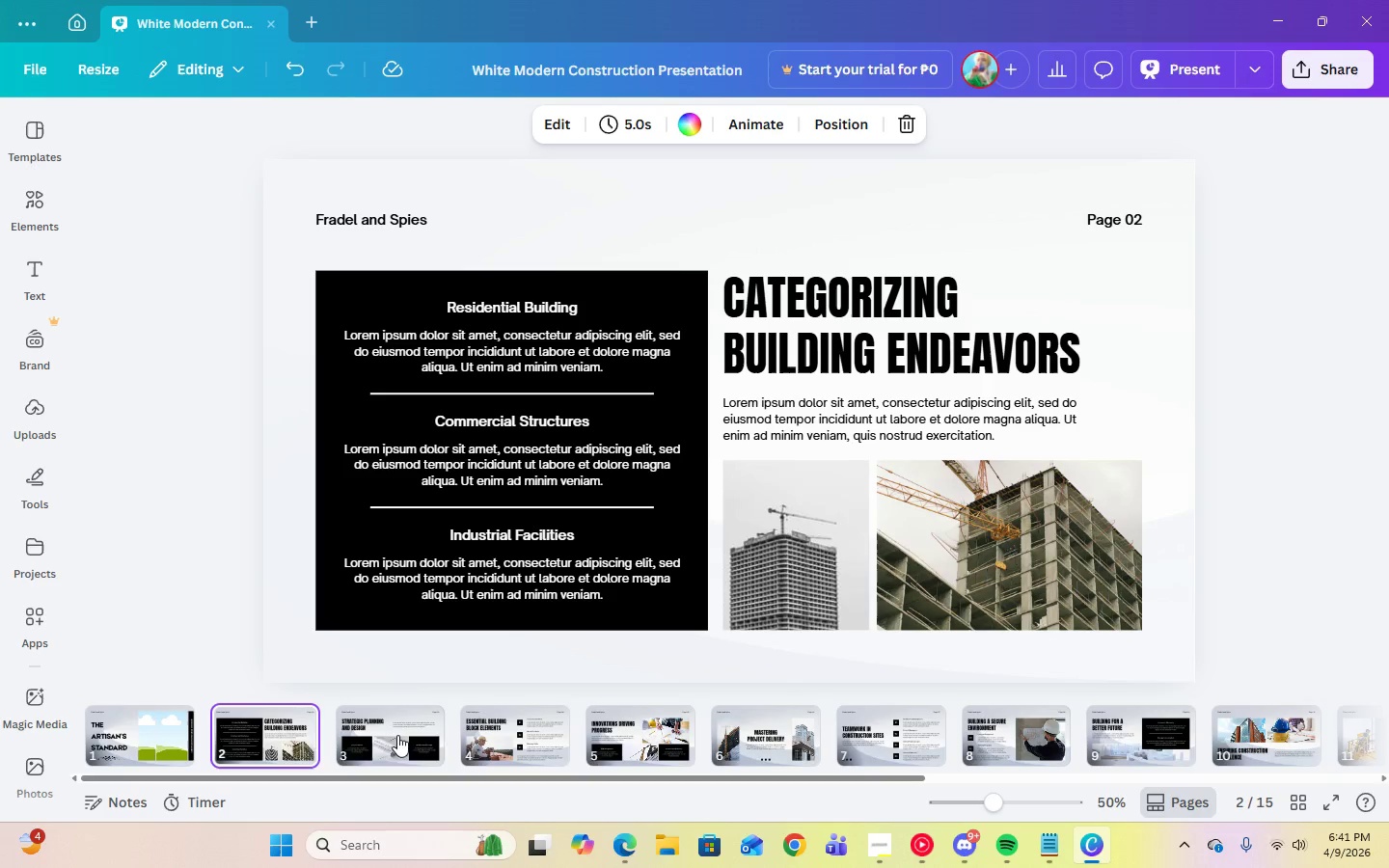 
left_click([369, 739])
 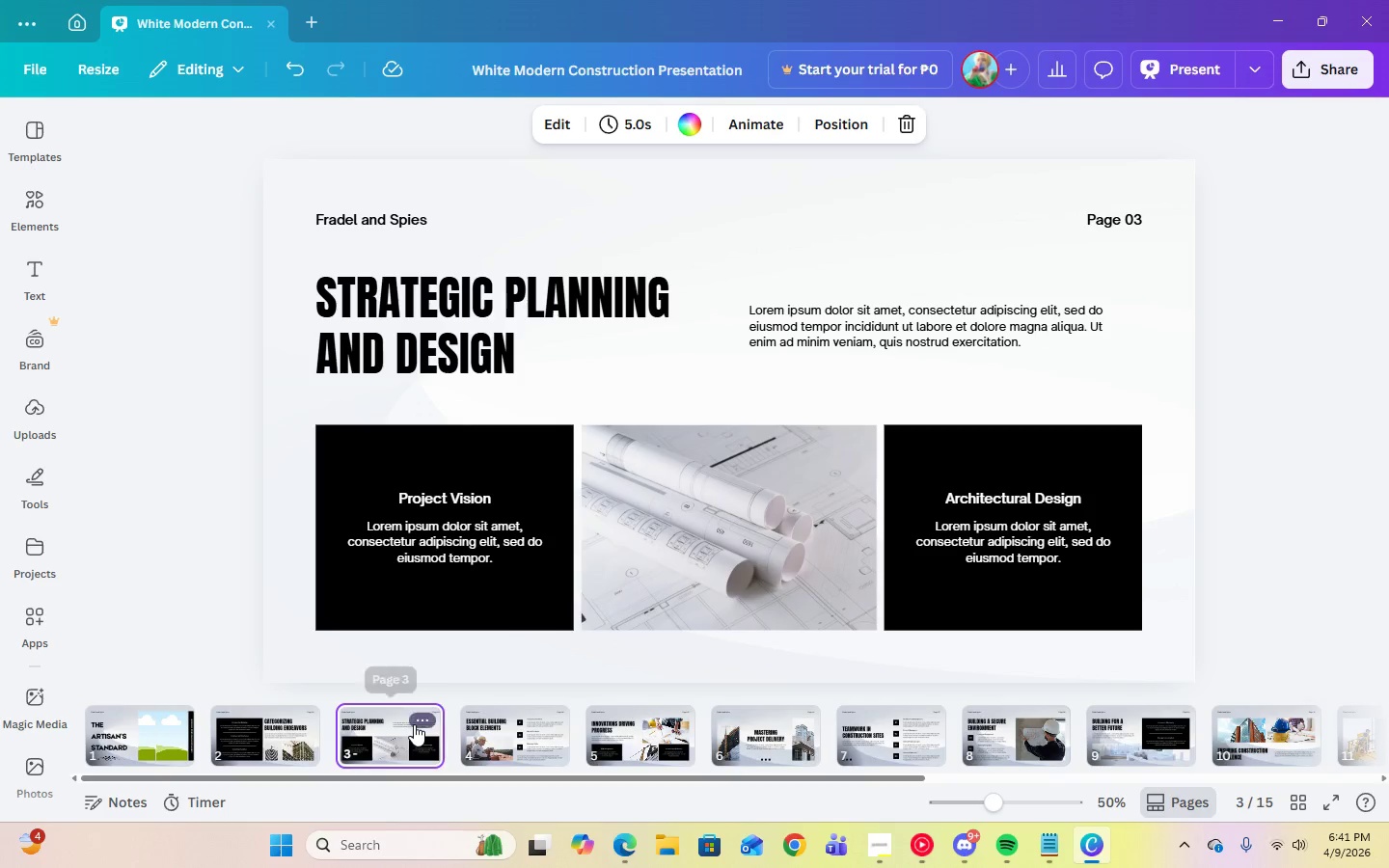 
left_click_drag(start_coordinate=[395, 741], to_coordinate=[236, 738])
 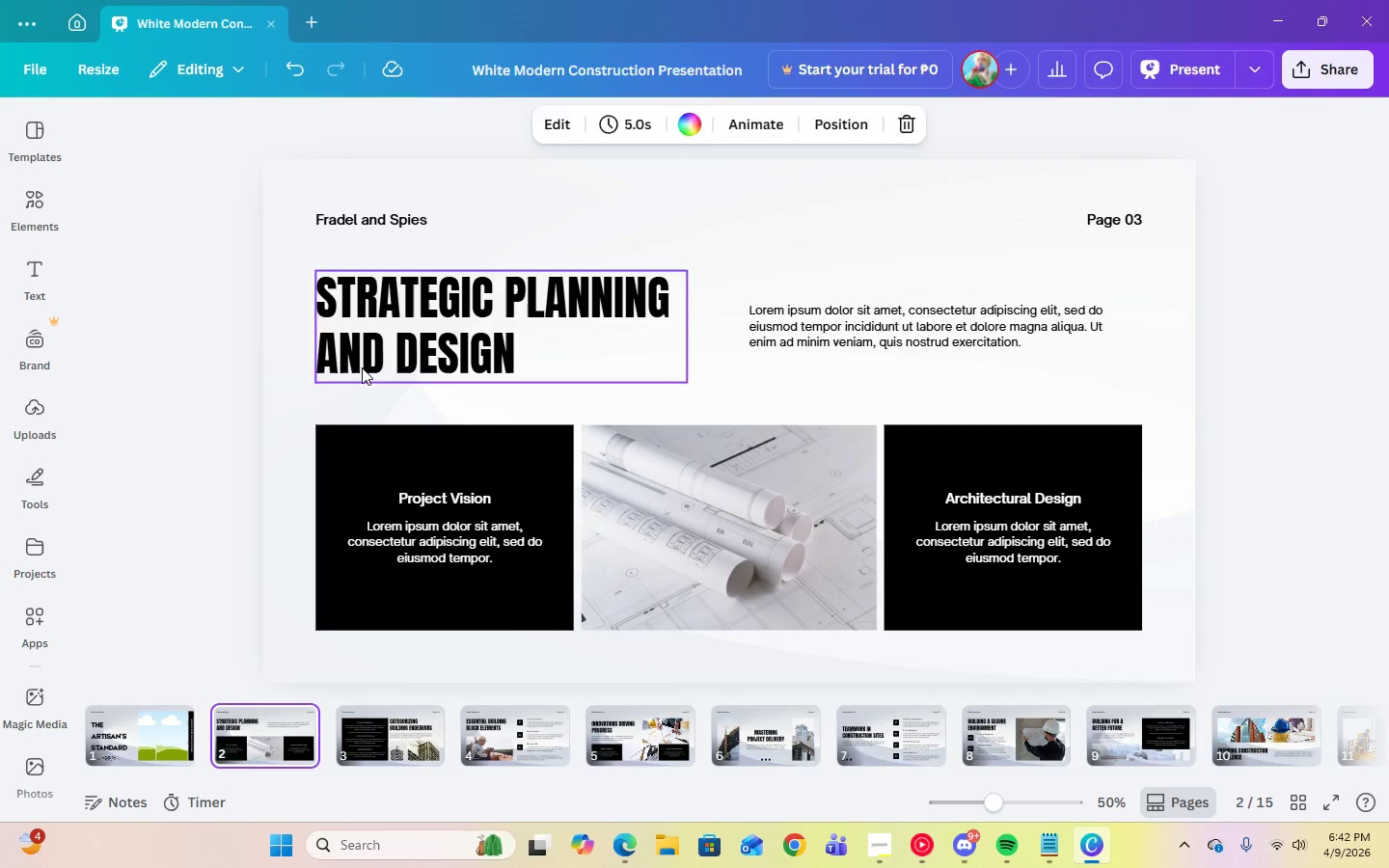 
double_click([362, 367])
 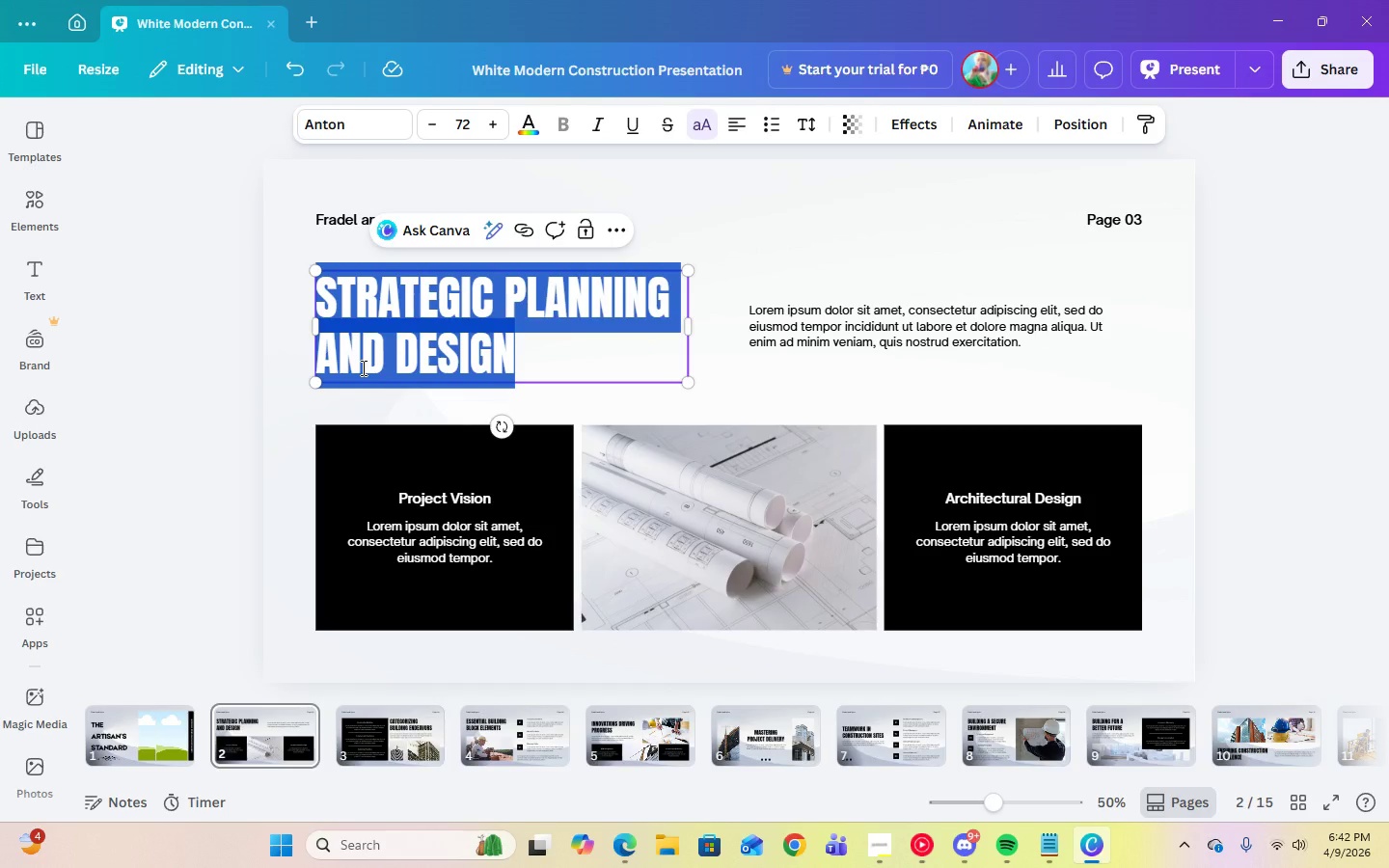 
type(the problem)
 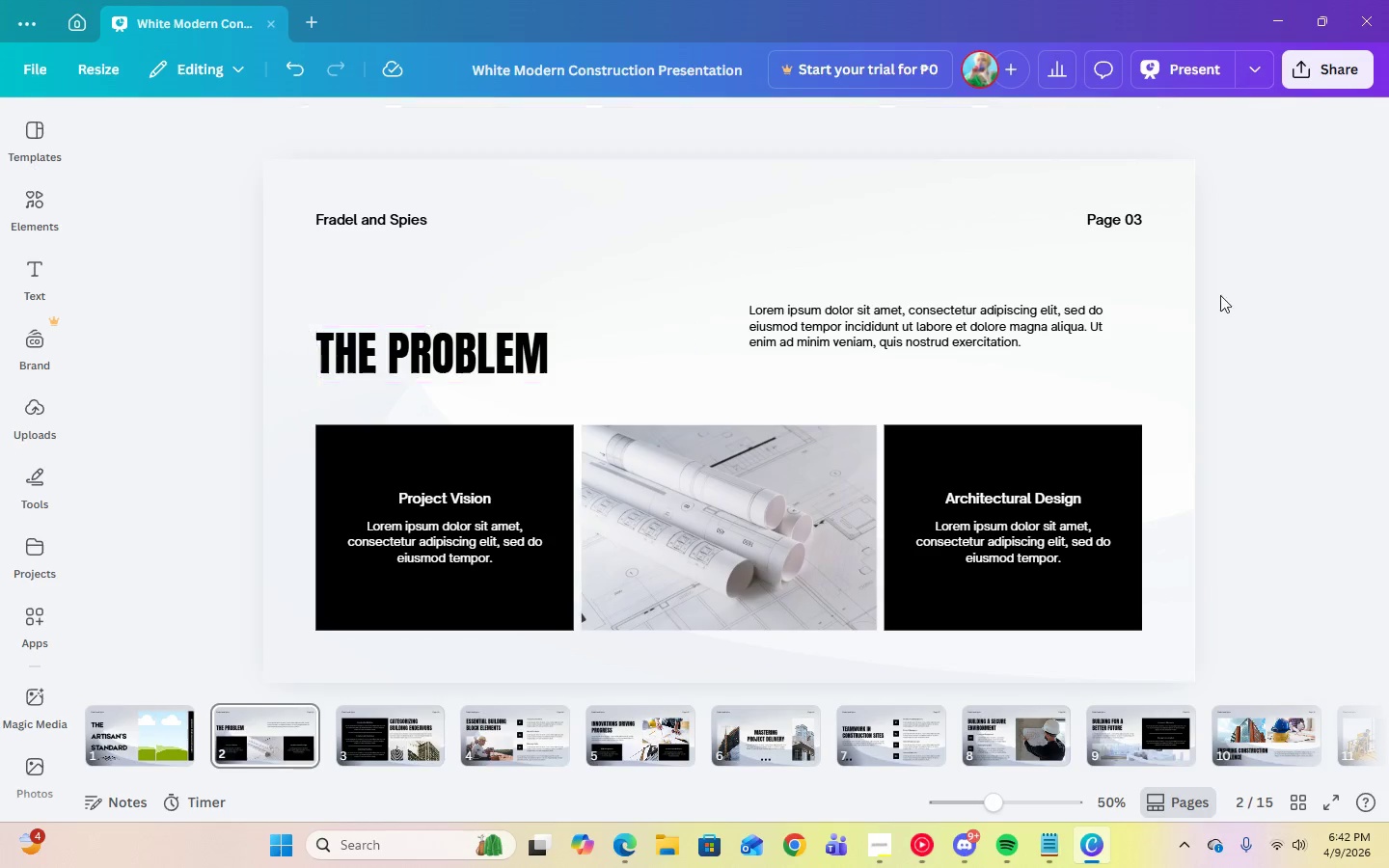 
double_click([494, 366])
 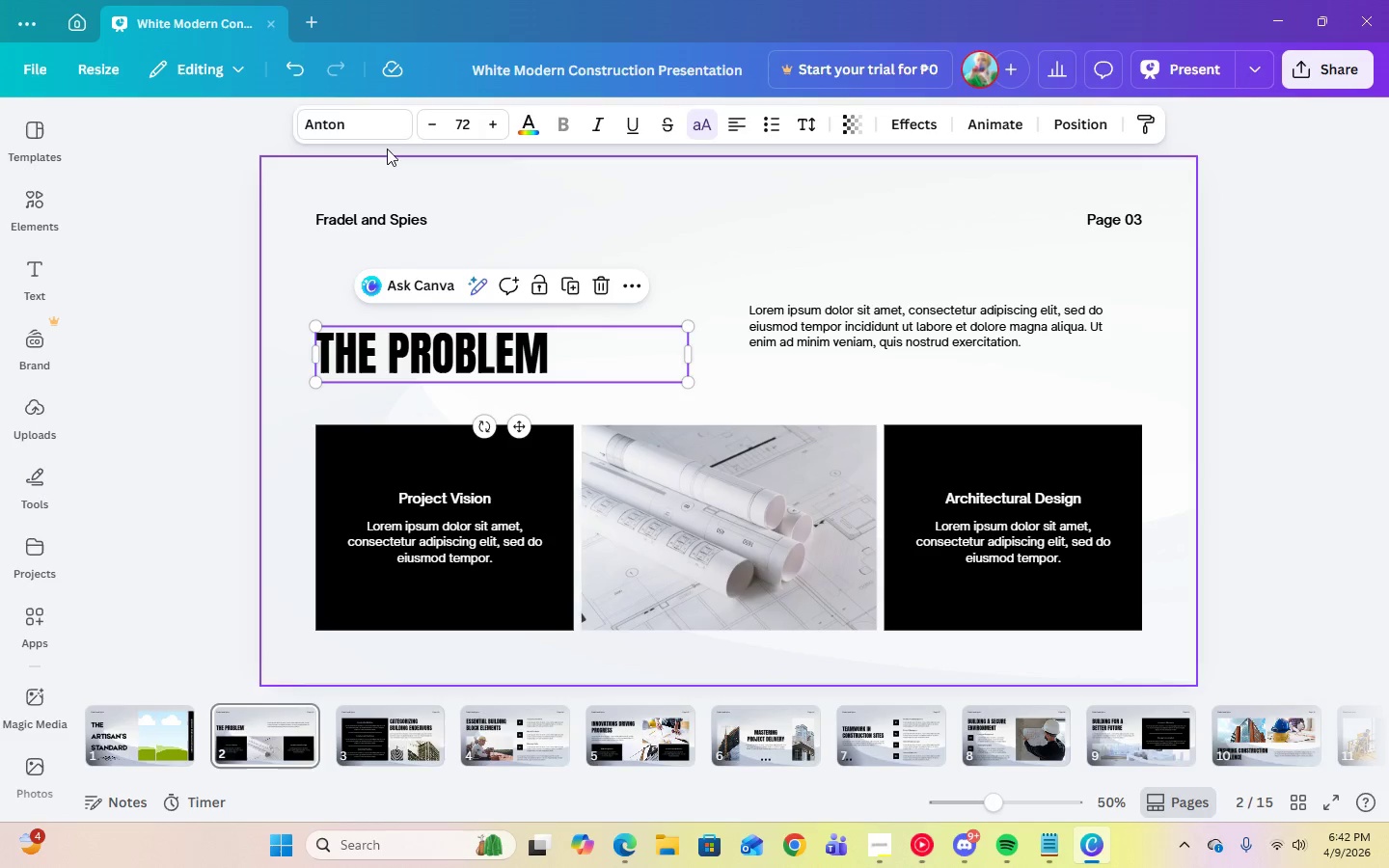 
left_click([364, 114])
 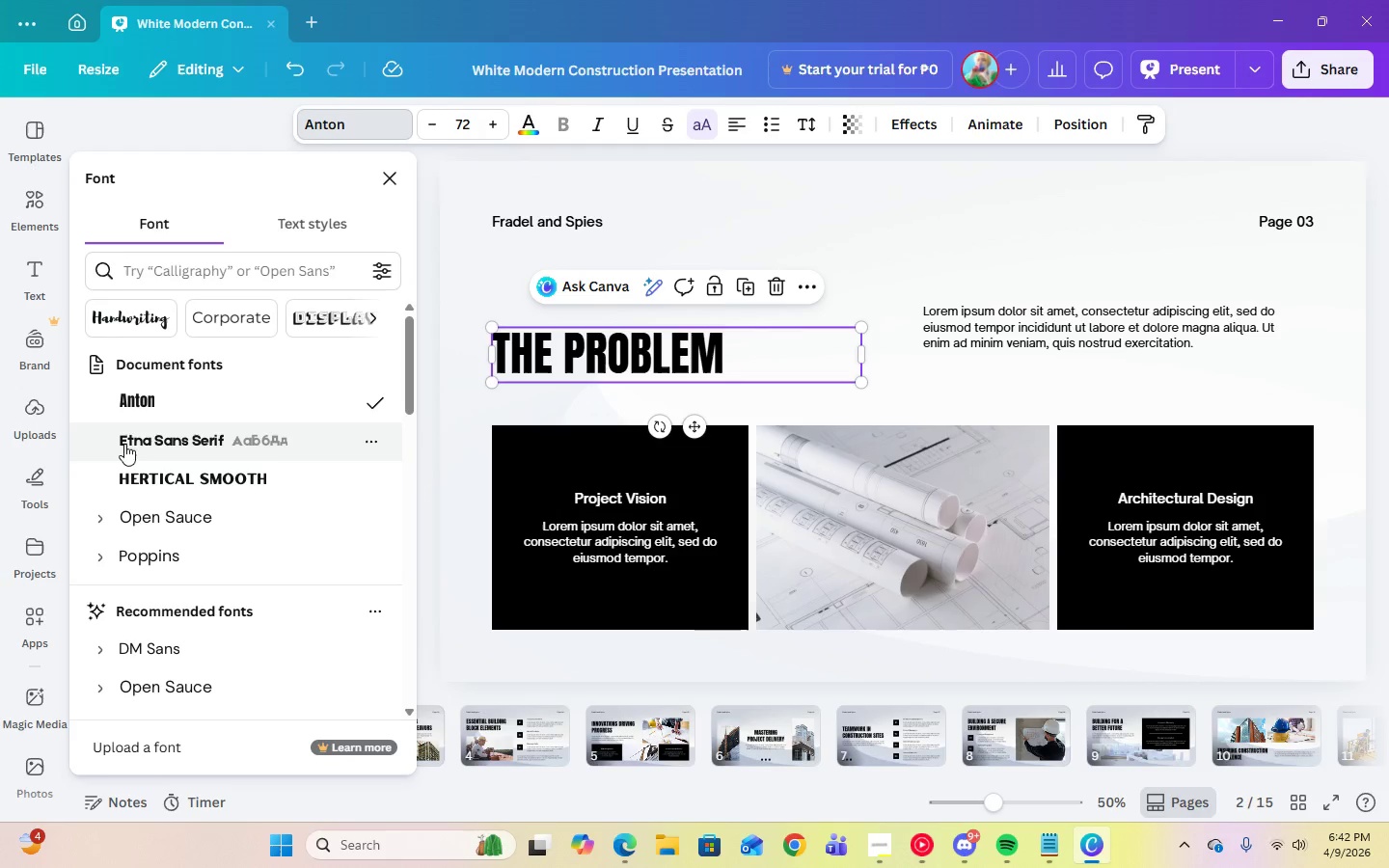 
left_click([137, 445])
 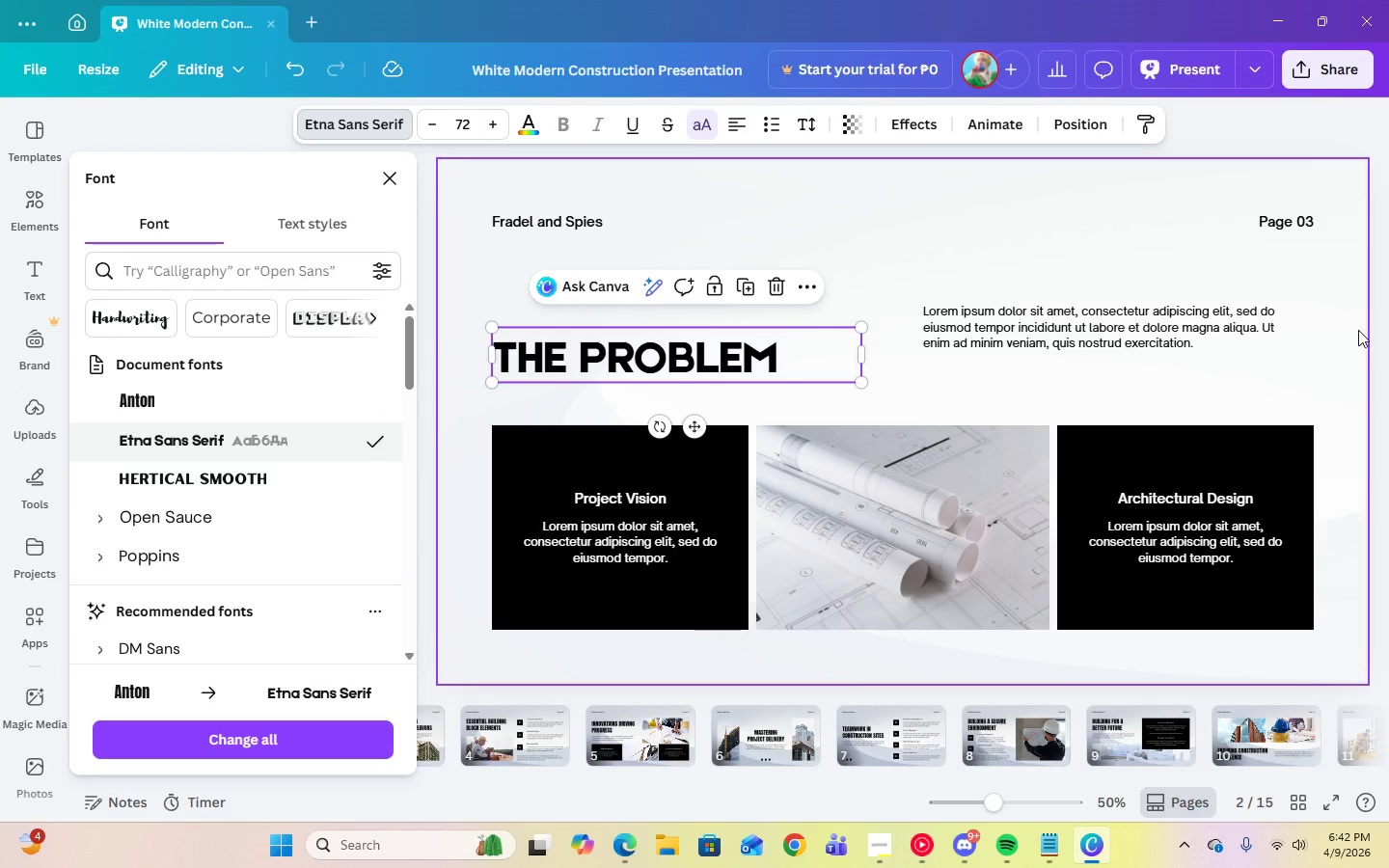 
left_click([1358, 330])
 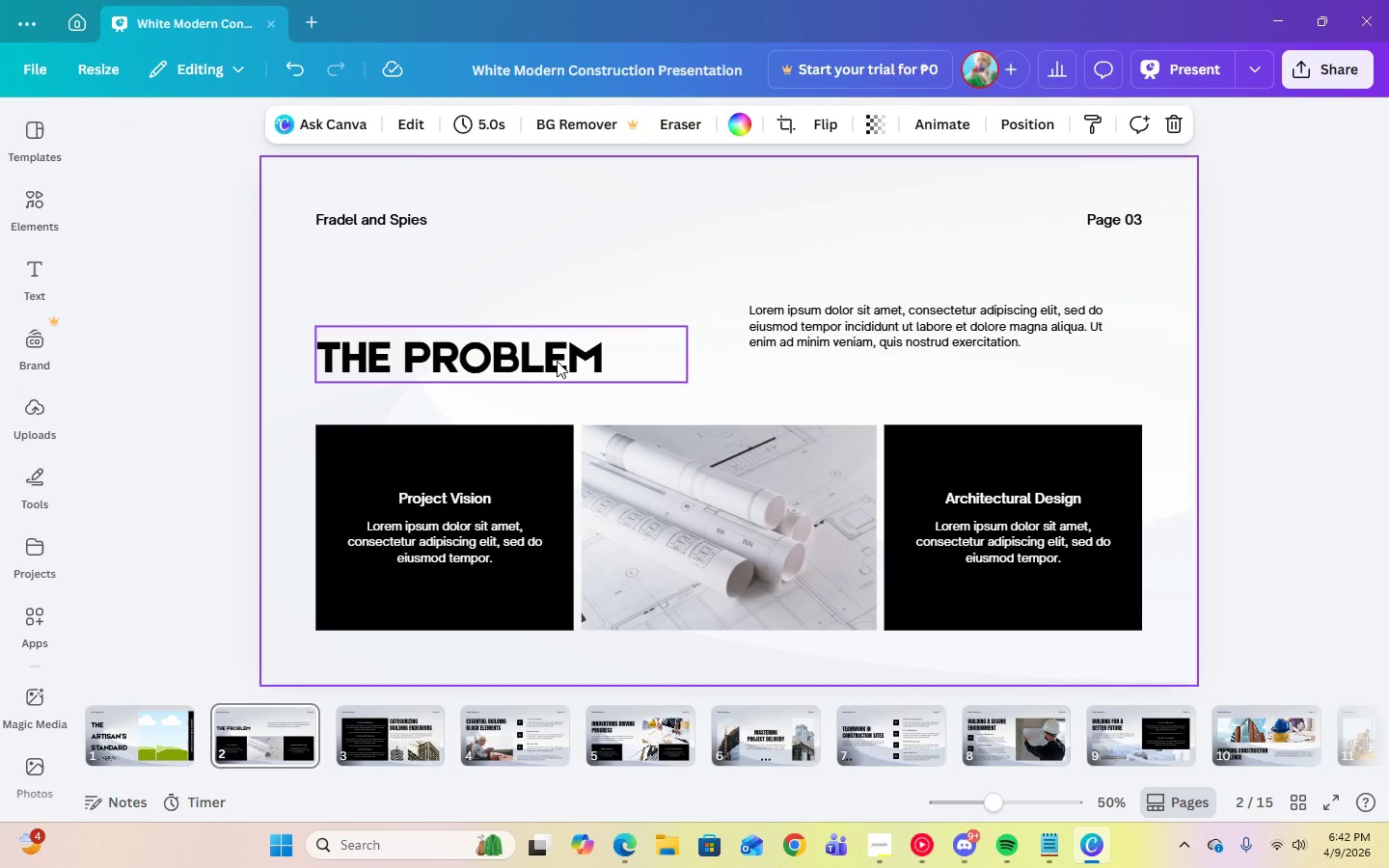 
left_click_drag(start_coordinate=[524, 348], to_coordinate=[524, 325])
 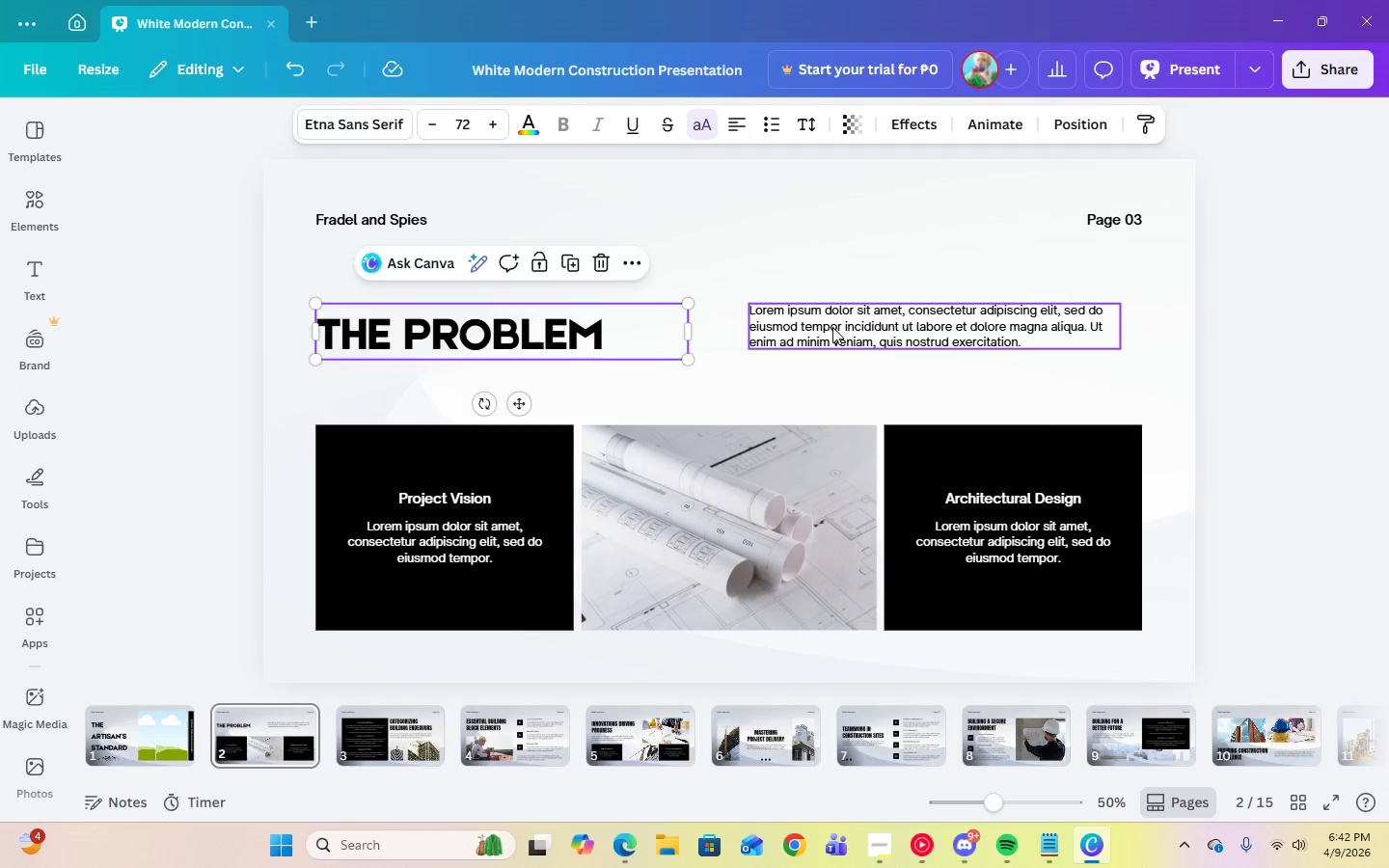 
left_click([832, 327])
 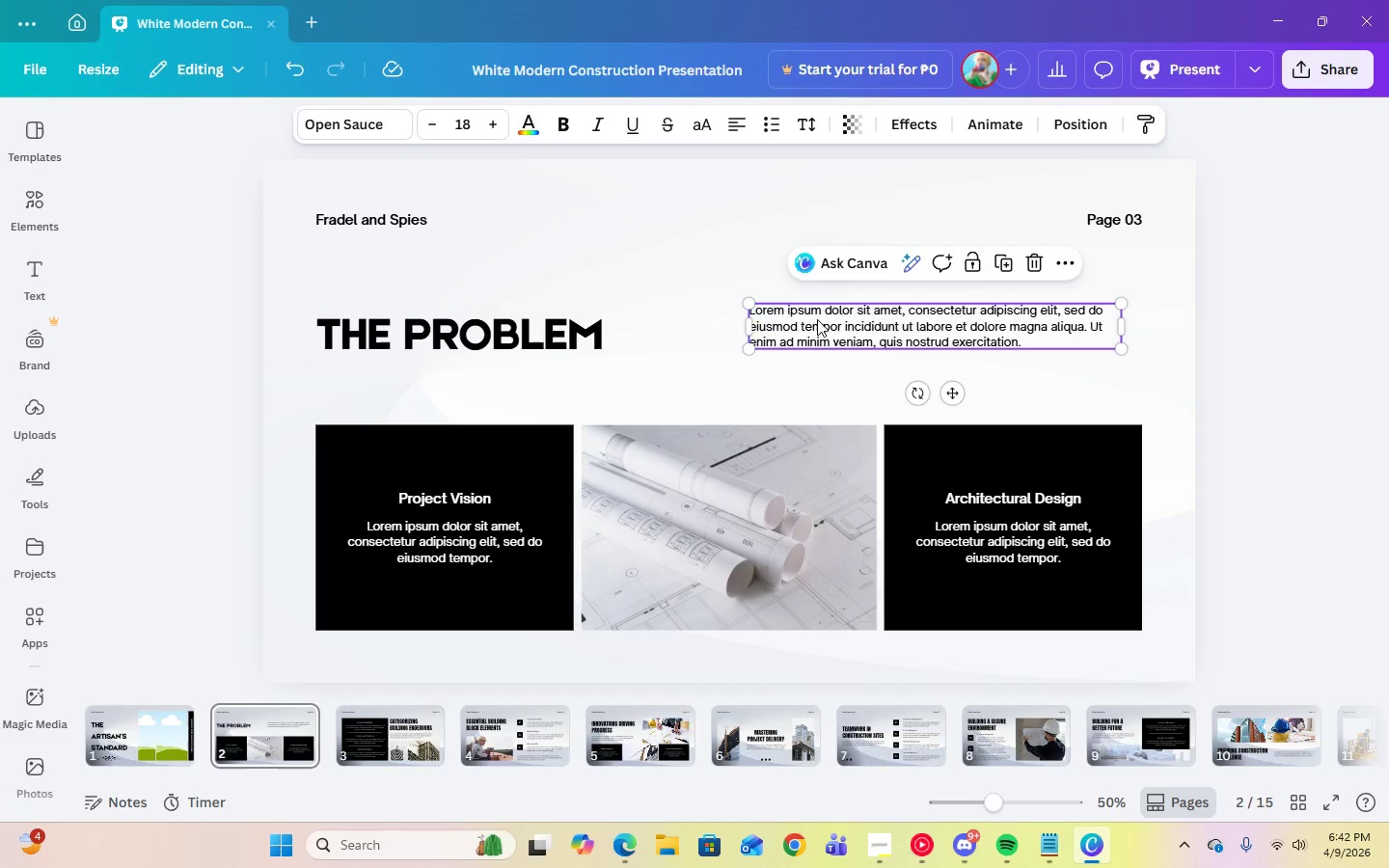 
right_click([817, 320])
 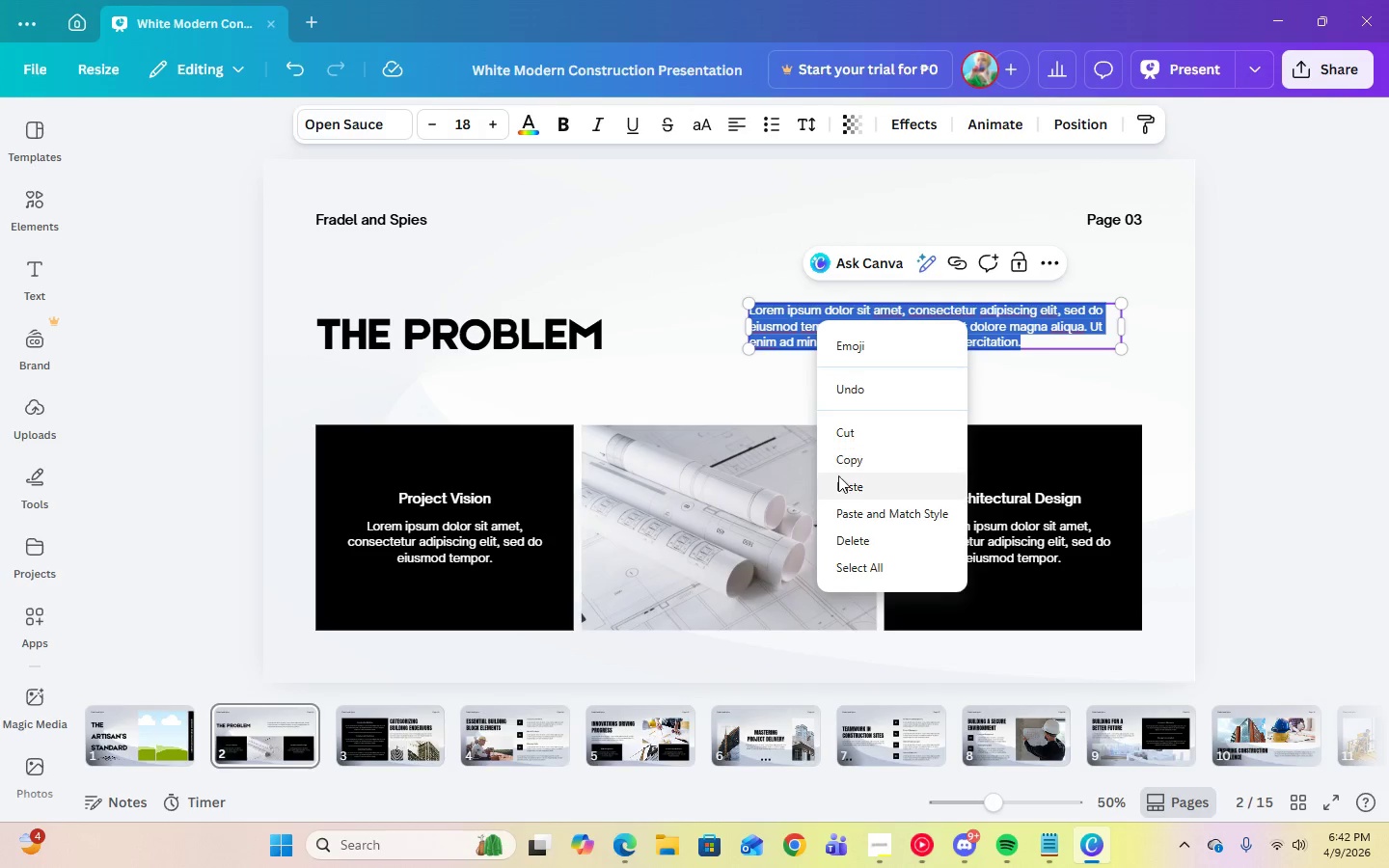 
left_click([841, 483])
 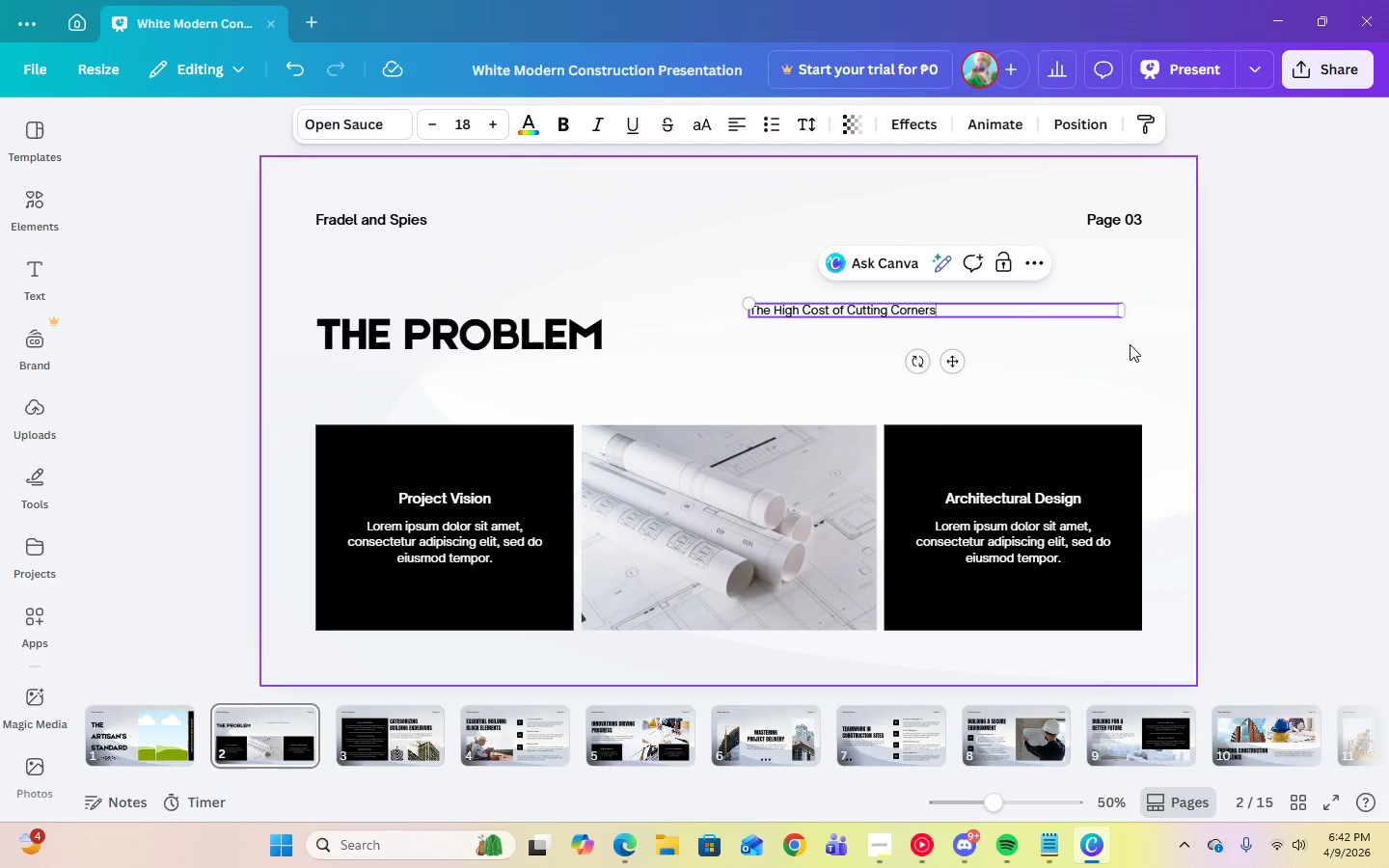 
left_click([1174, 338])
 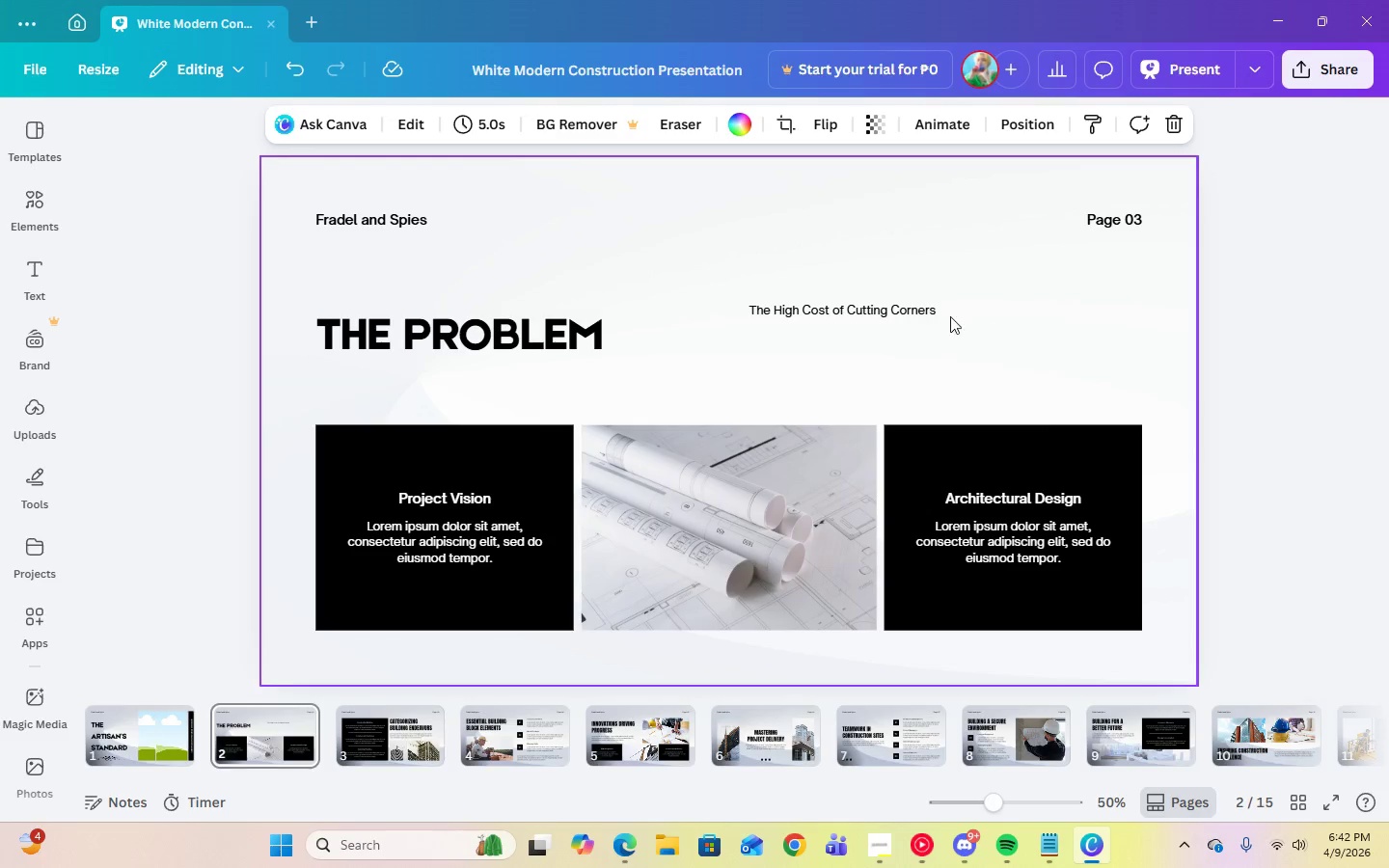 
left_click([944, 312])
 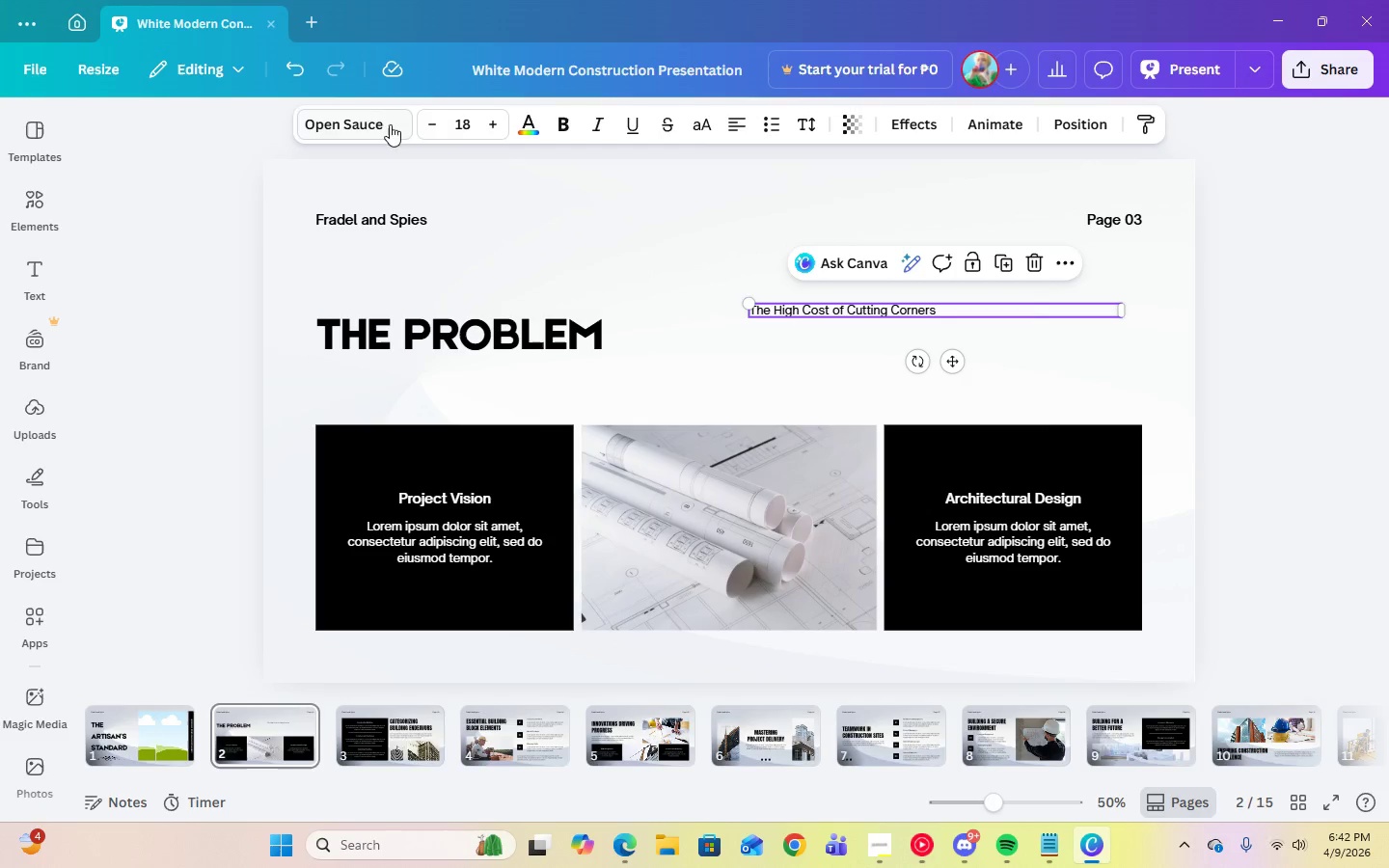 
left_click([344, 118])
 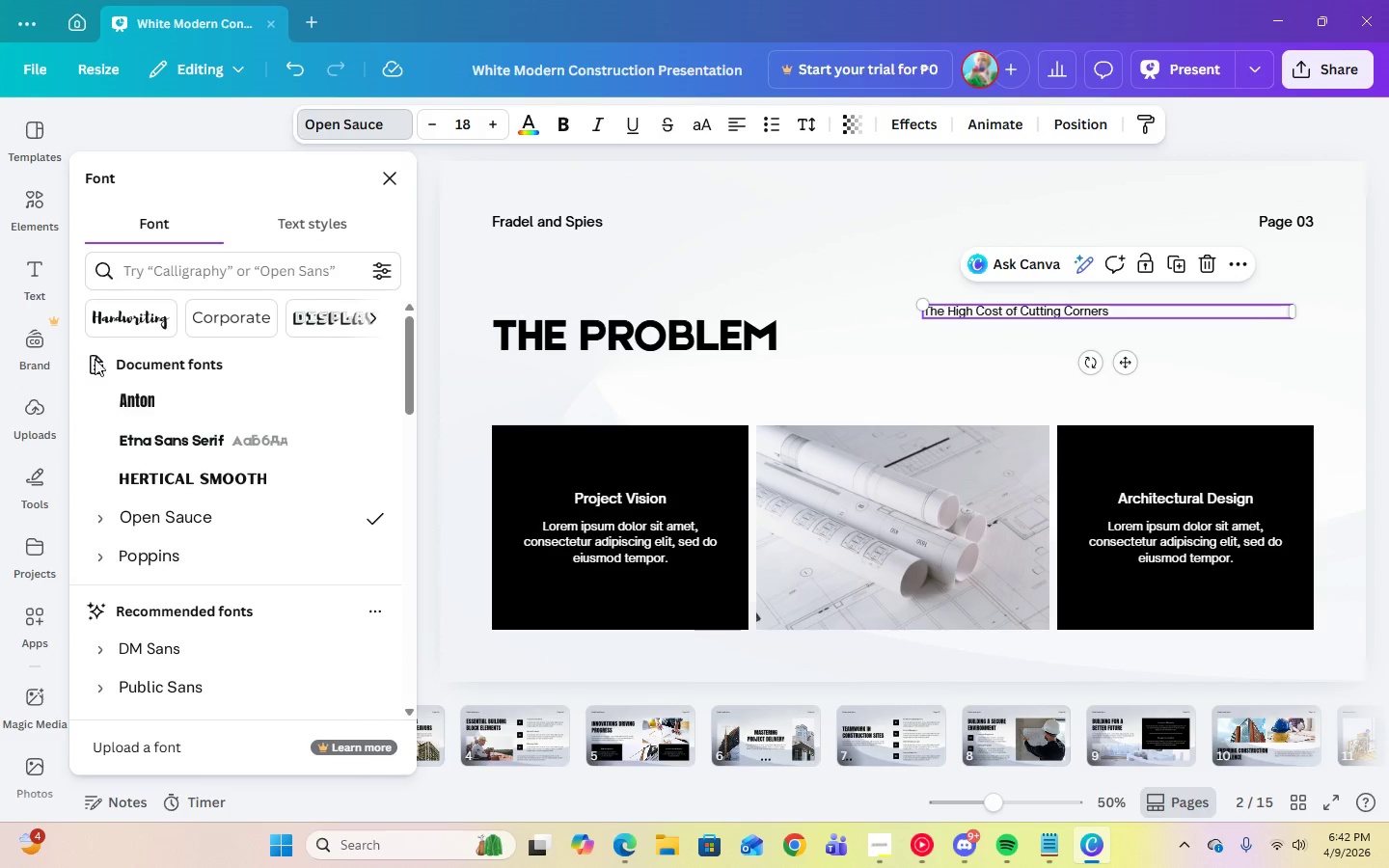 
left_click([152, 470])
 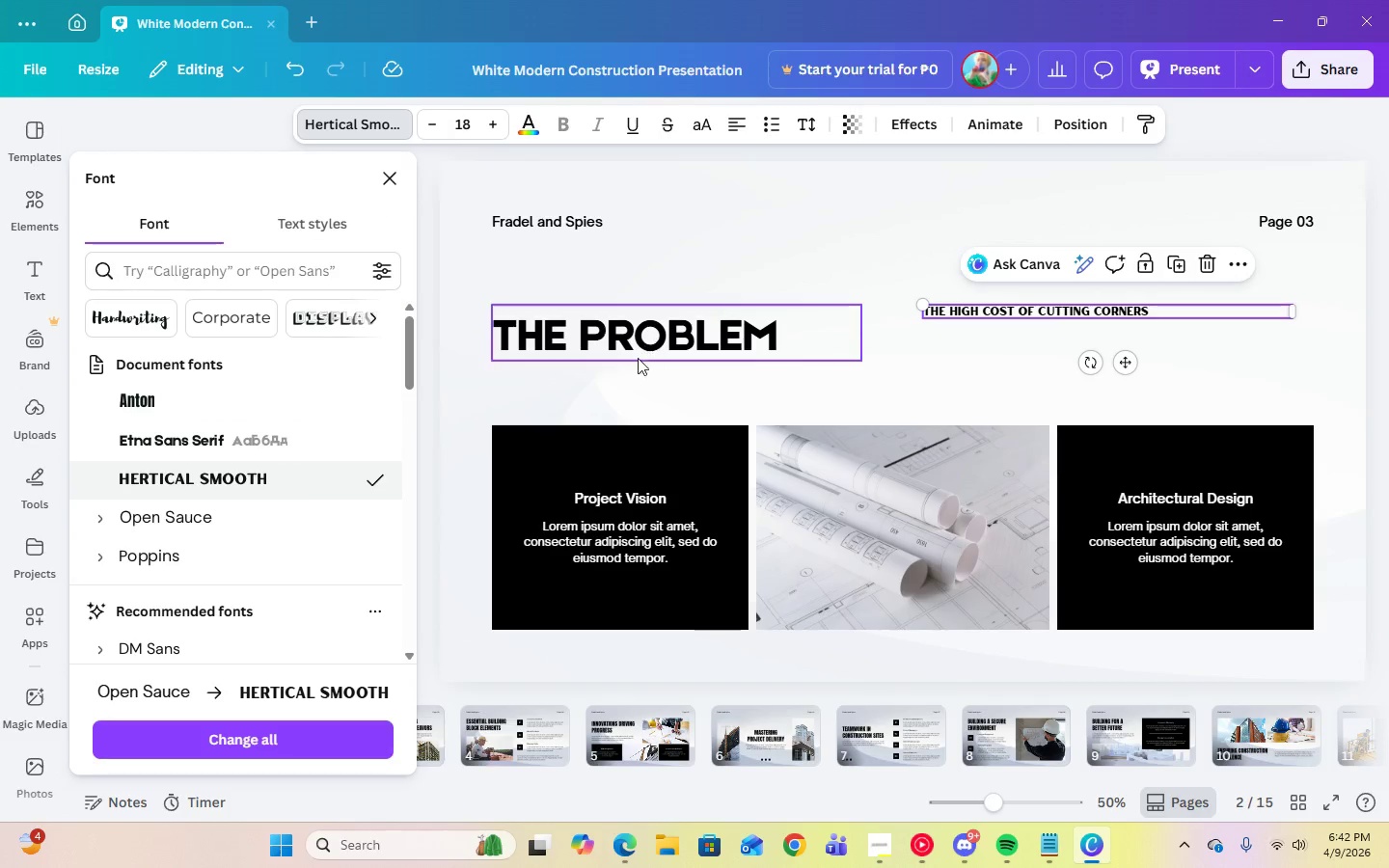 
left_click([637, 348])
 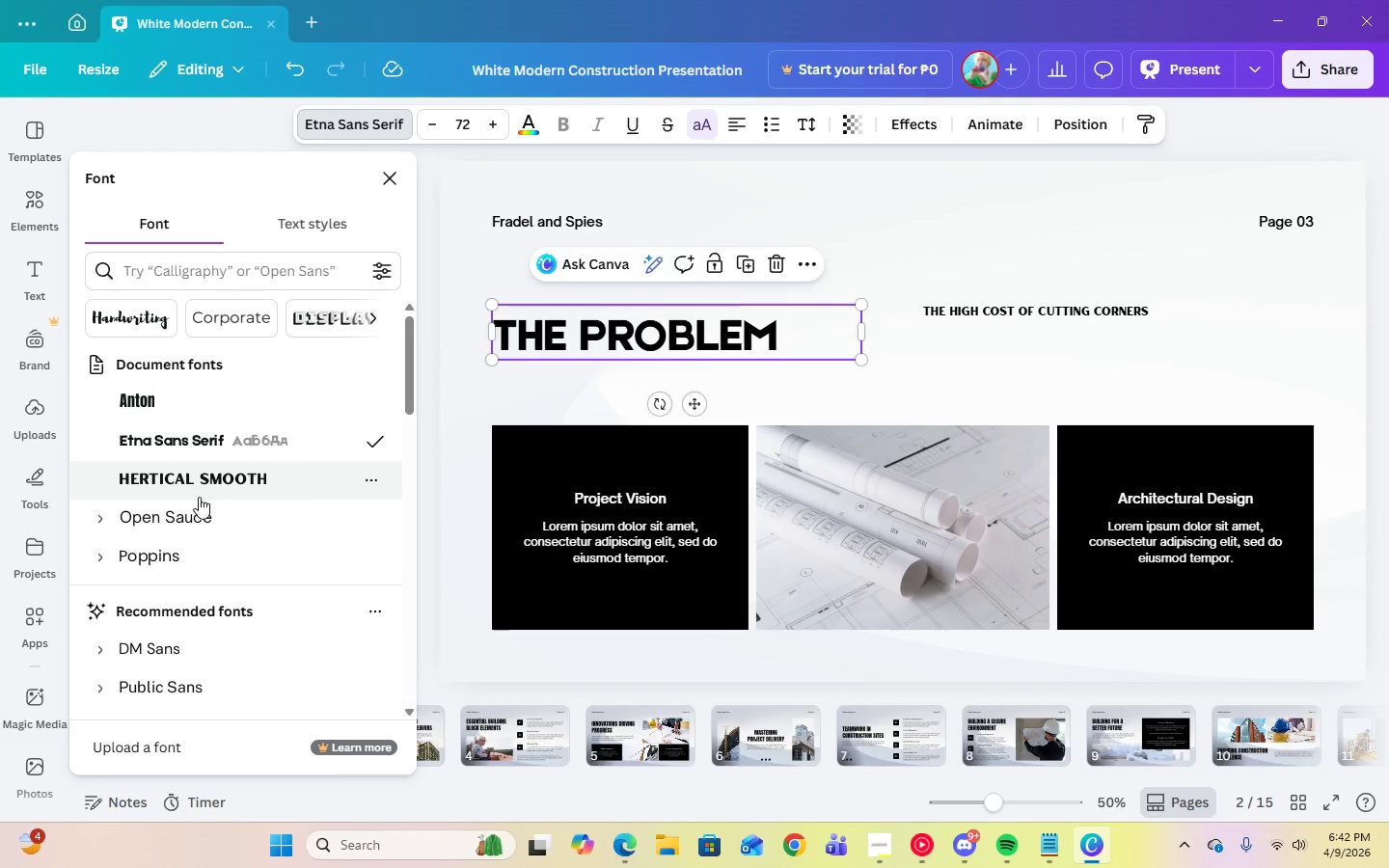 
left_click([198, 486])
 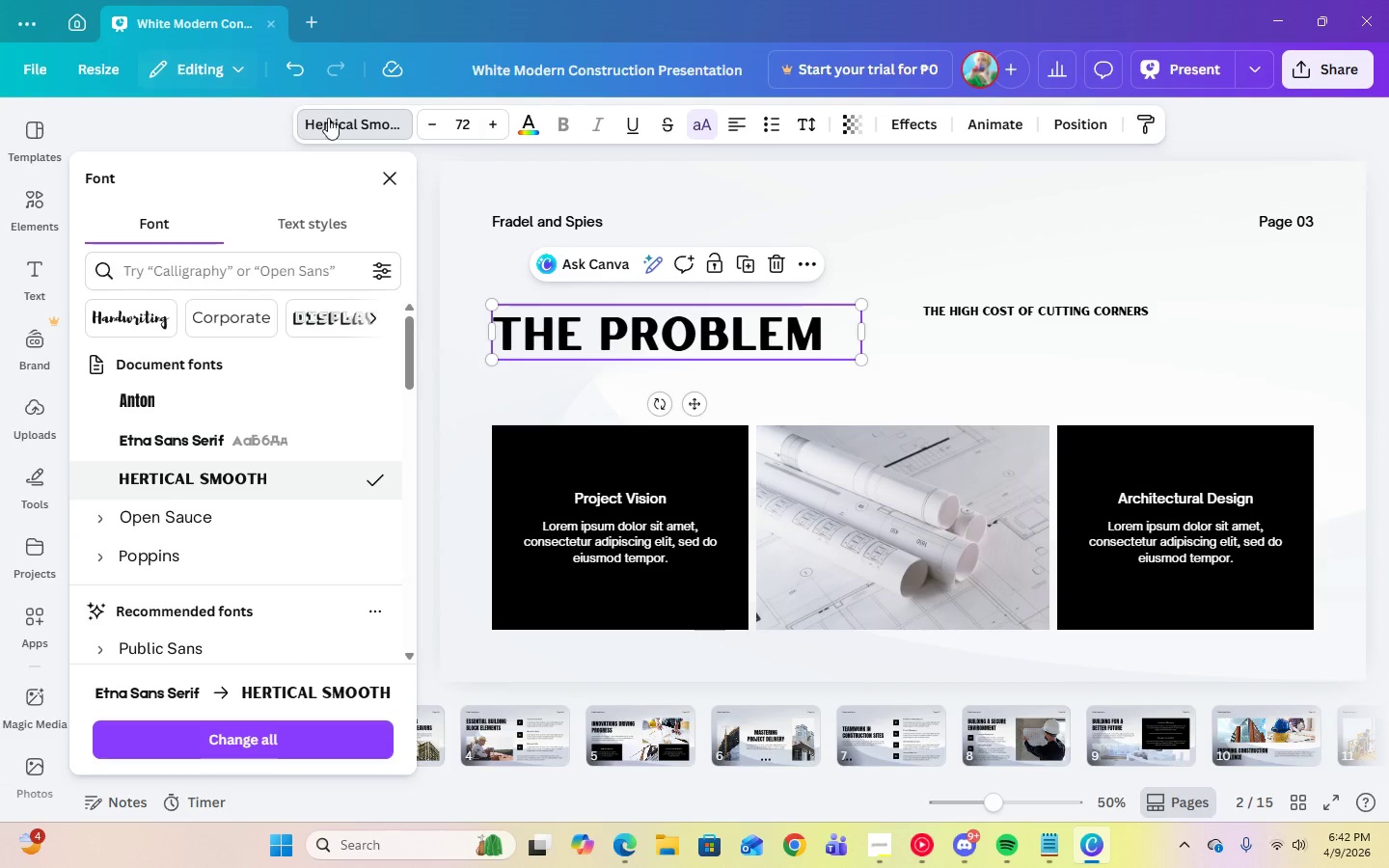 
left_click([303, 75])
 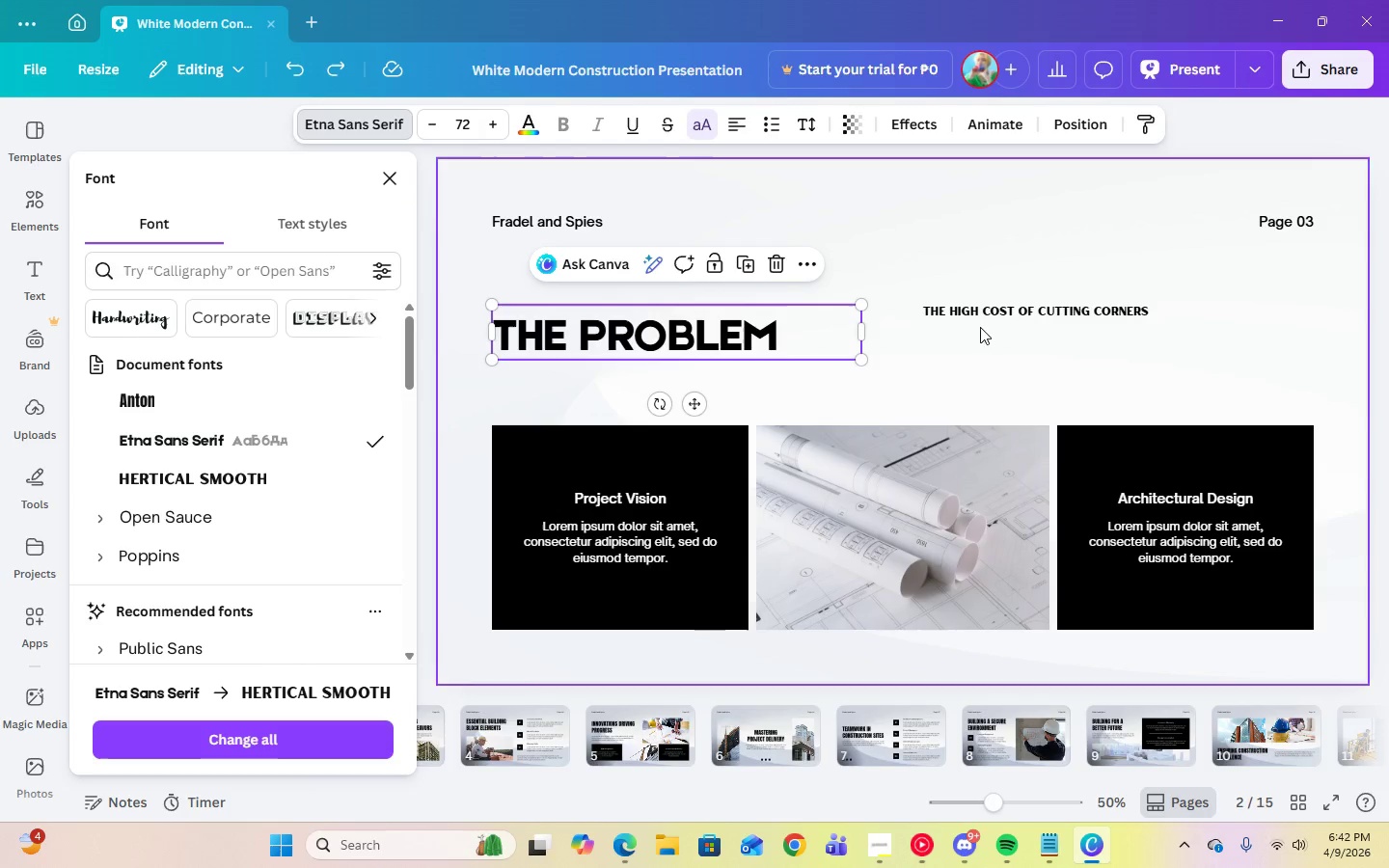 
left_click([980, 312])
 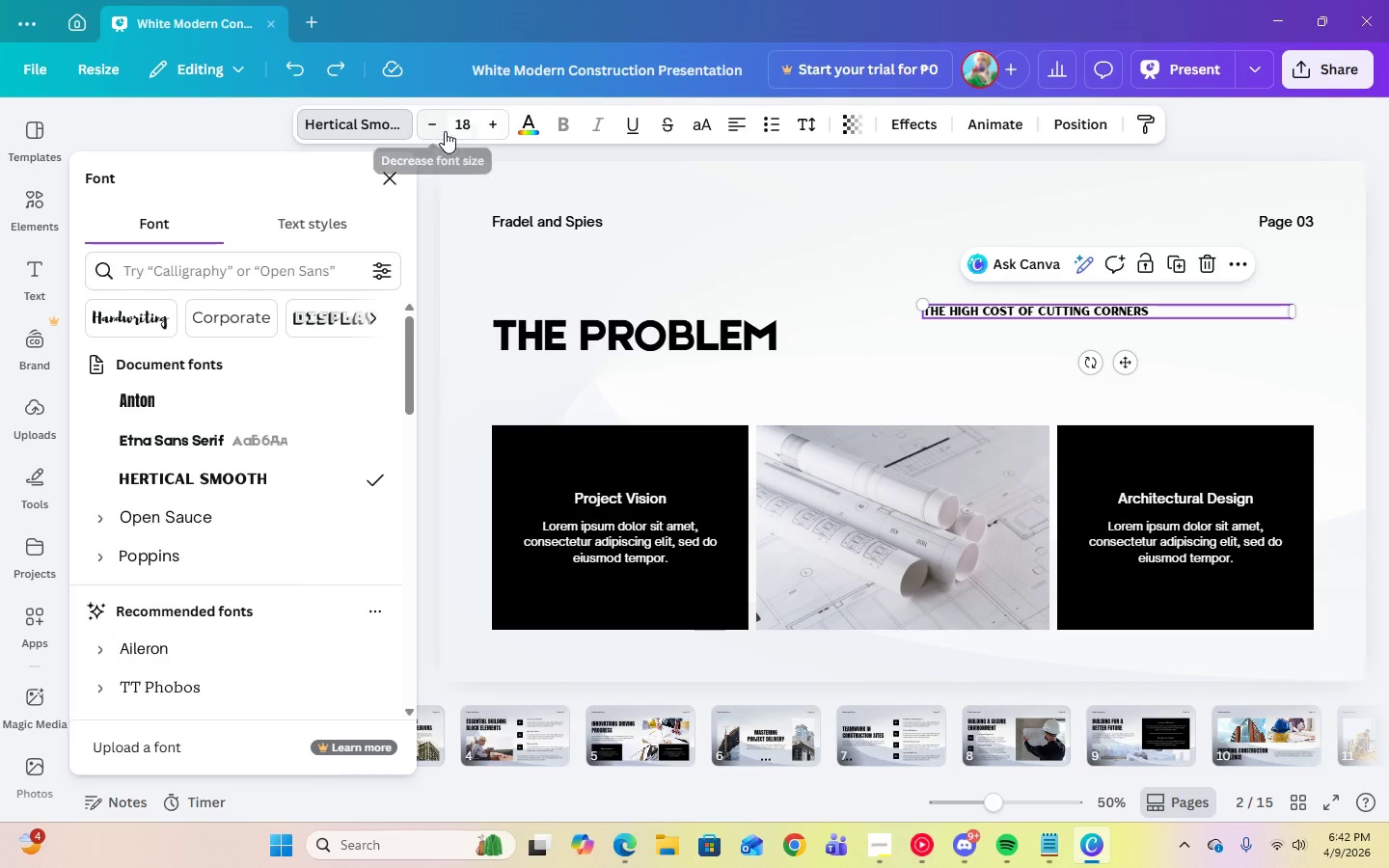 
left_click([456, 126])
 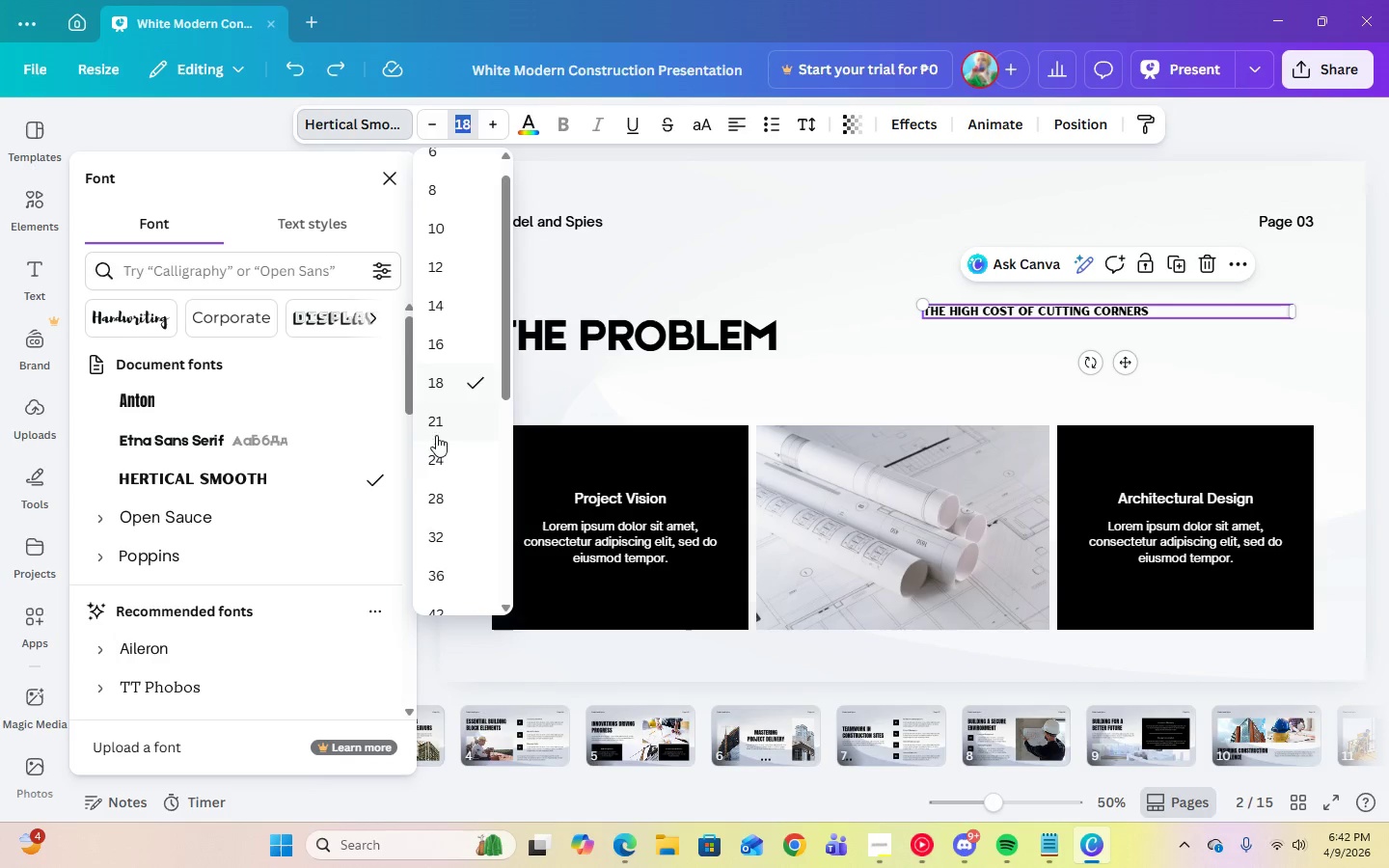 
left_click([434, 455])
 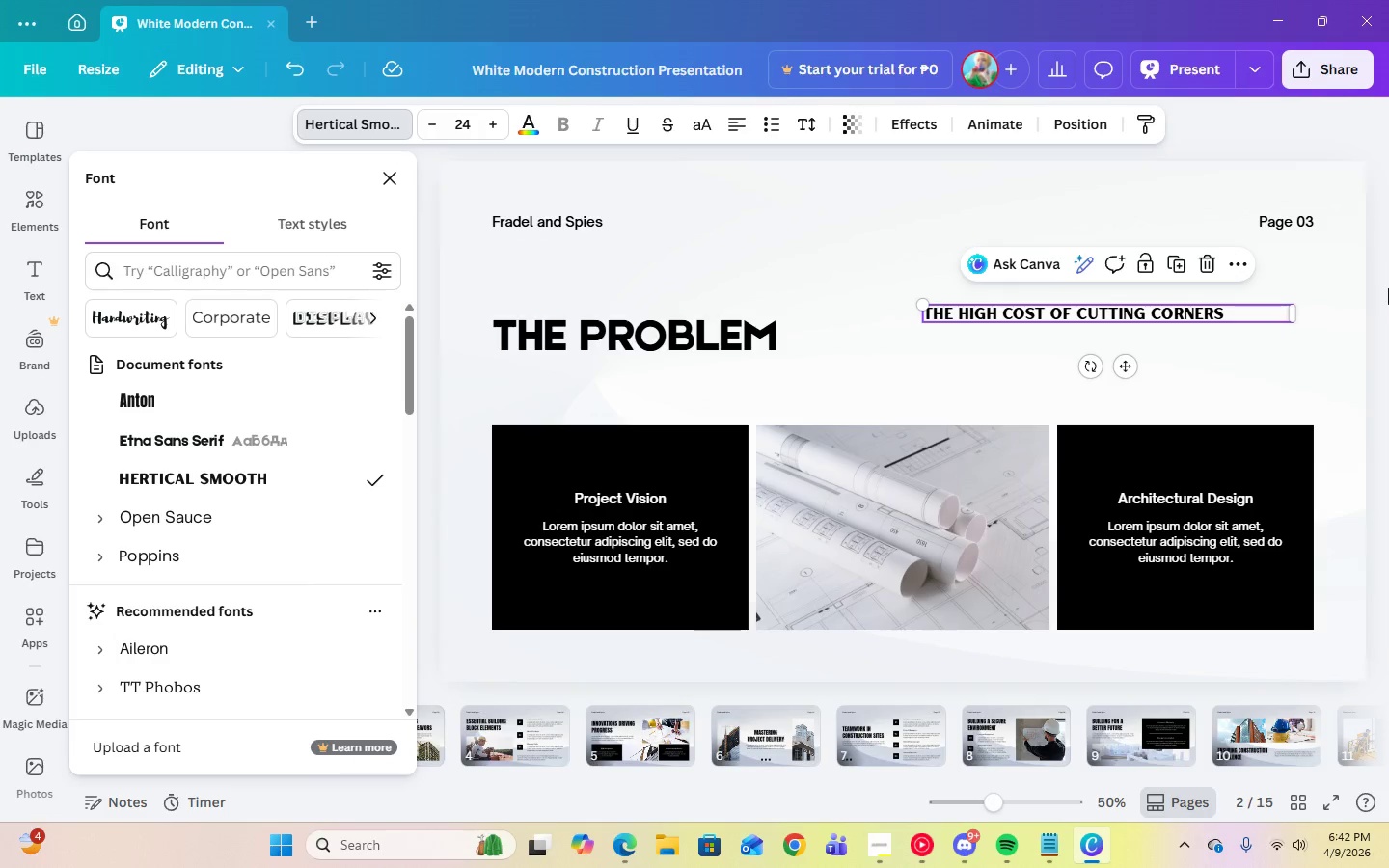 
left_click([1388, 304])
 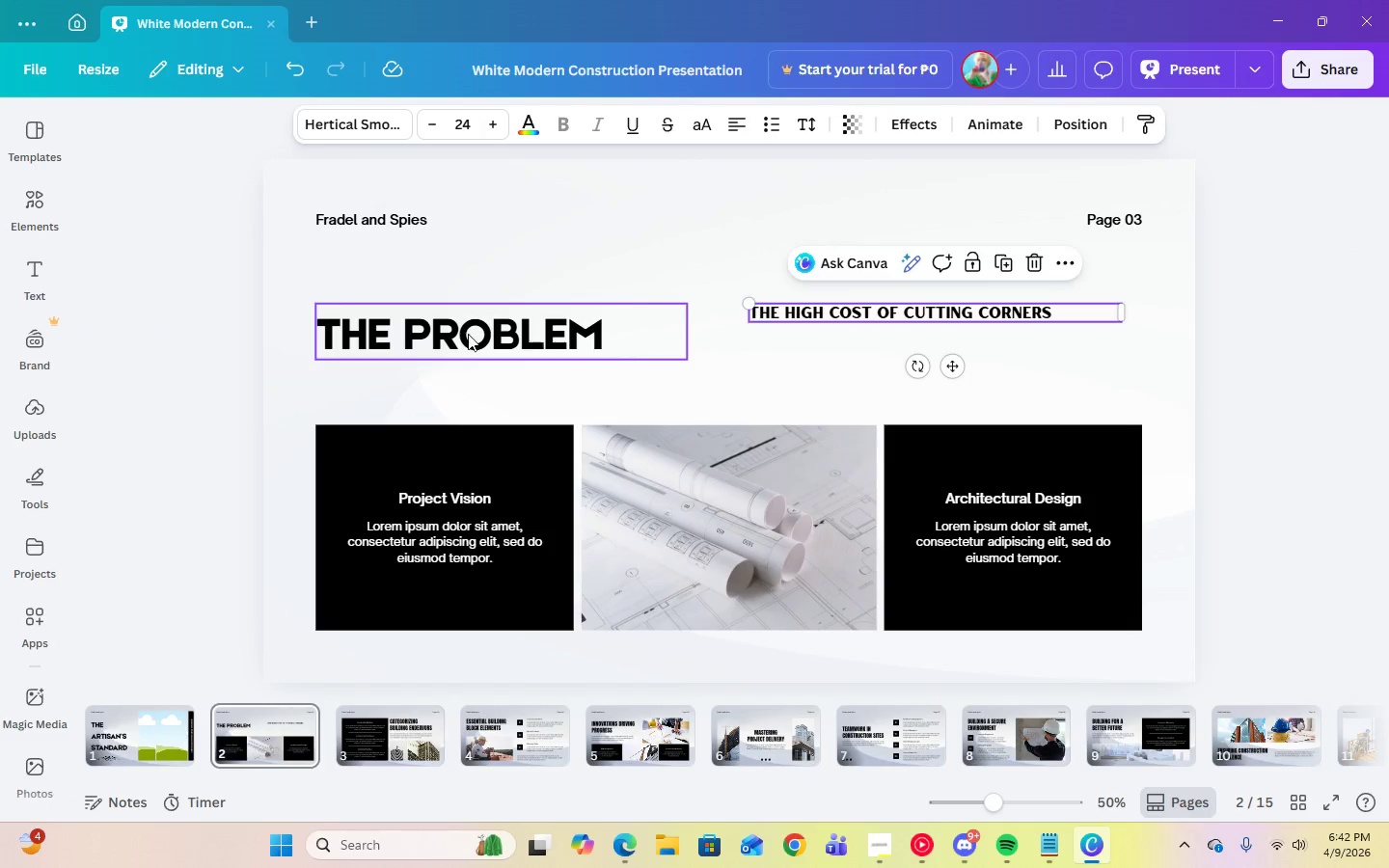 
left_click_drag(start_coordinate=[453, 332], to_coordinate=[453, 320])
 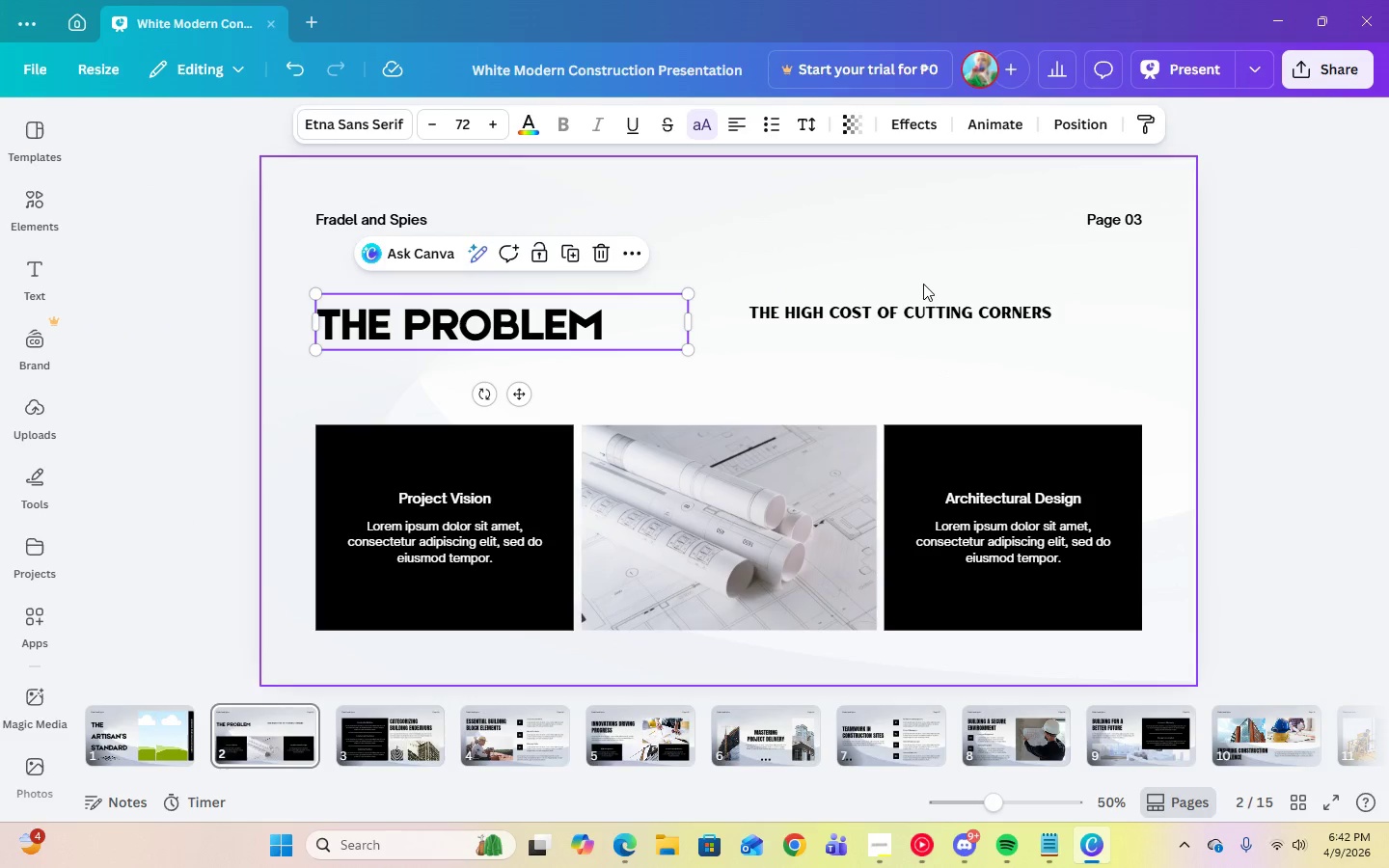 
left_click([858, 316])
 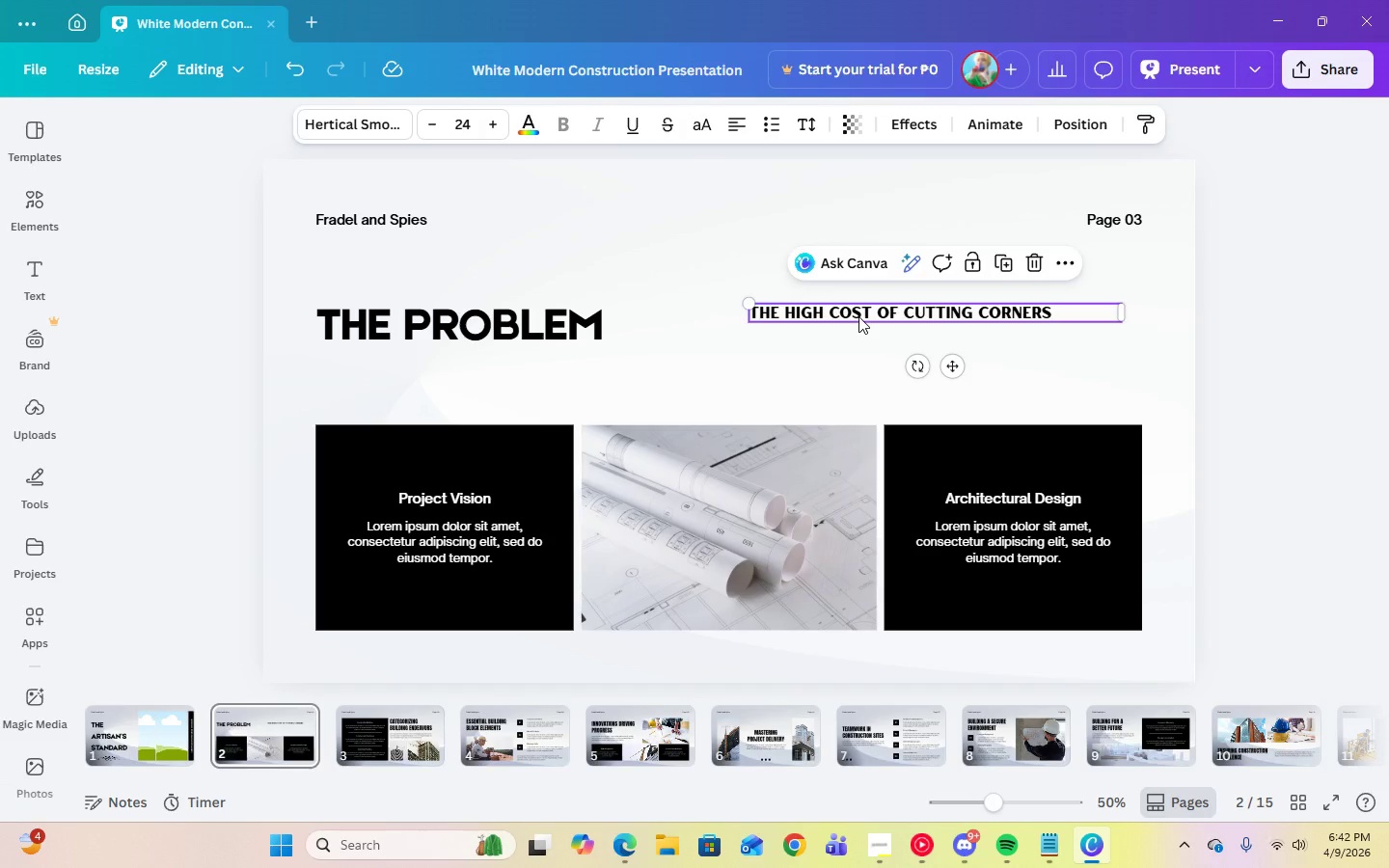 
left_click_drag(start_coordinate=[858, 316], to_coordinate=[854, 323])
 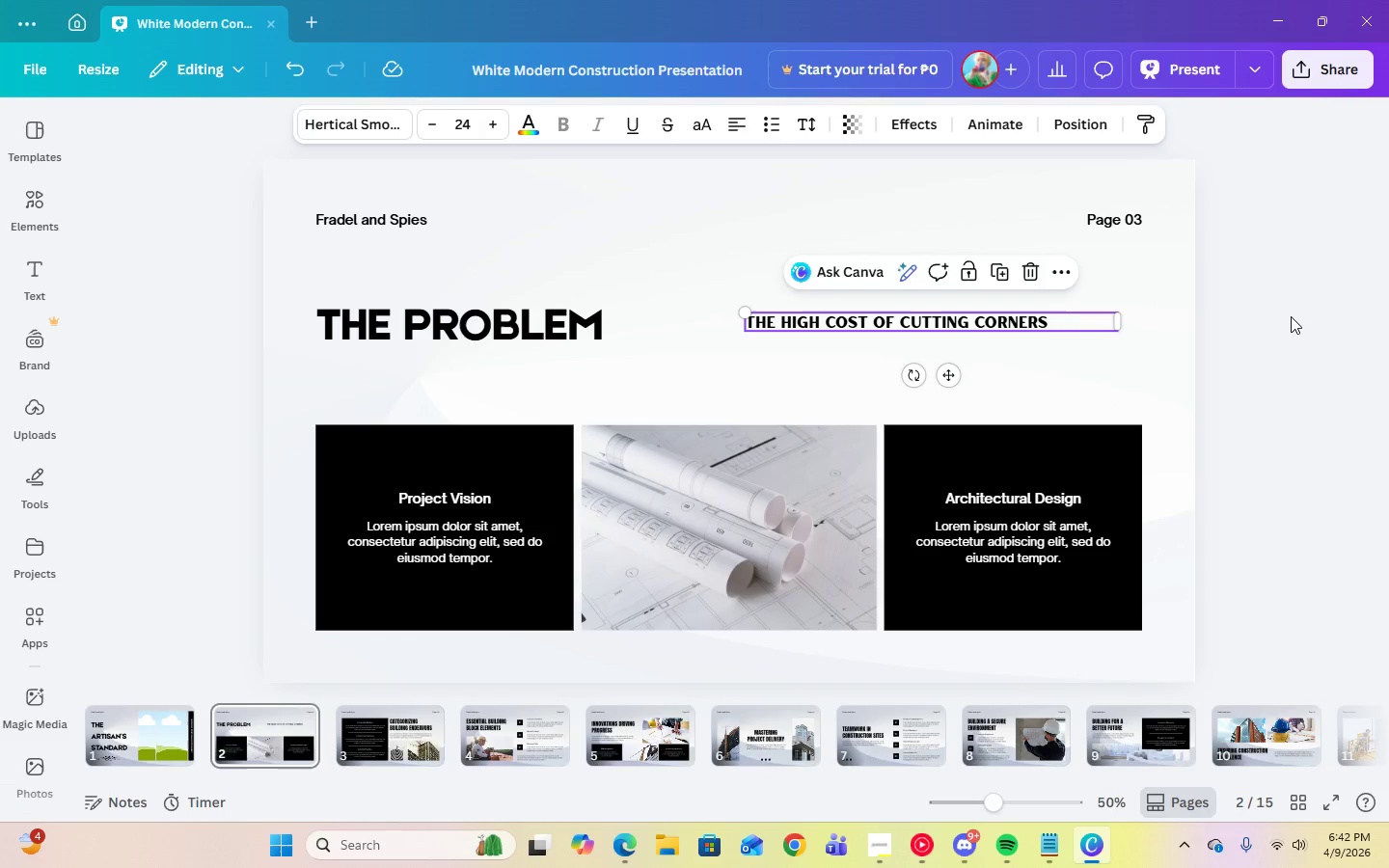 
left_click([1291, 316])
 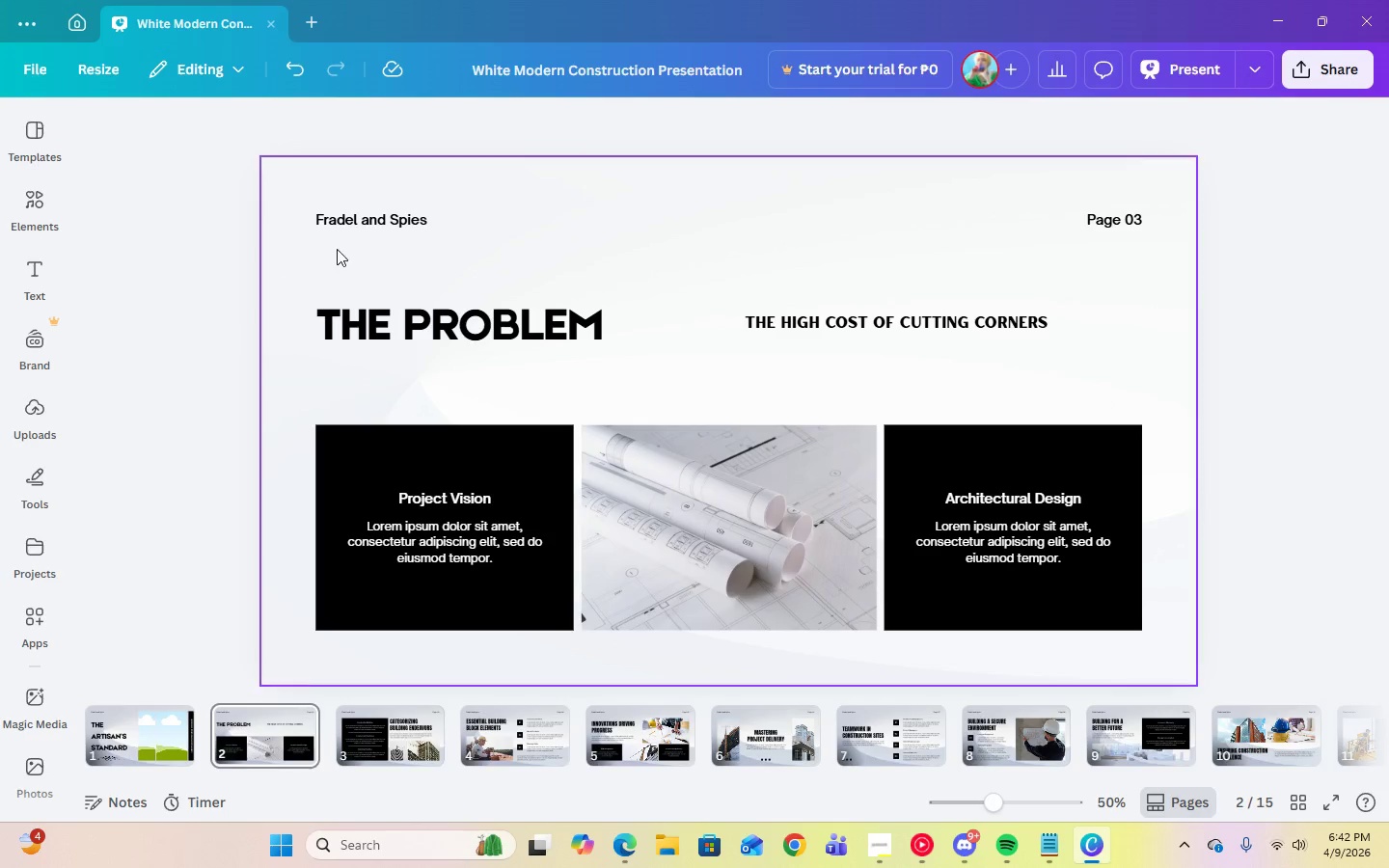 
left_click([377, 228])
 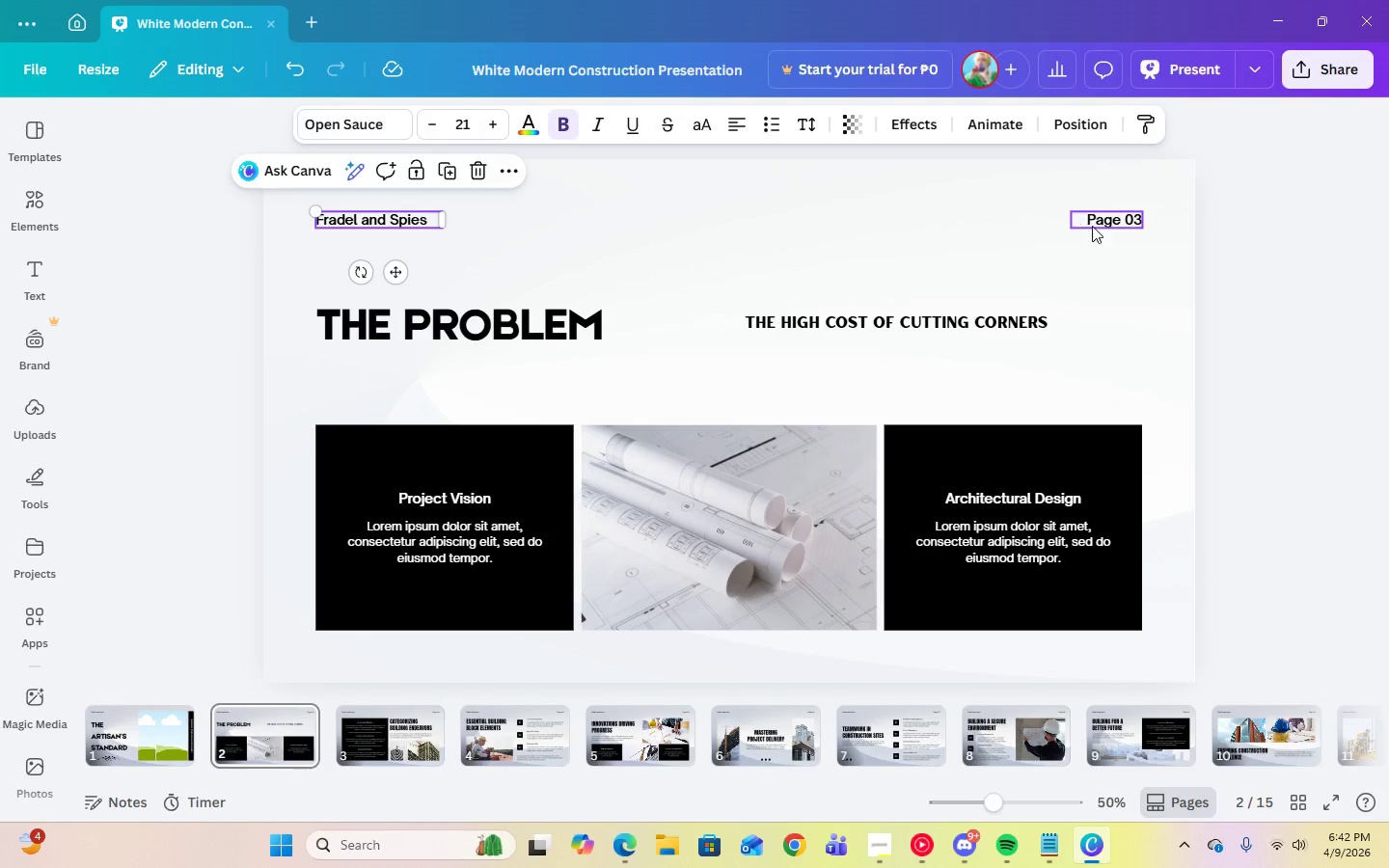 
left_click([1109, 226])
 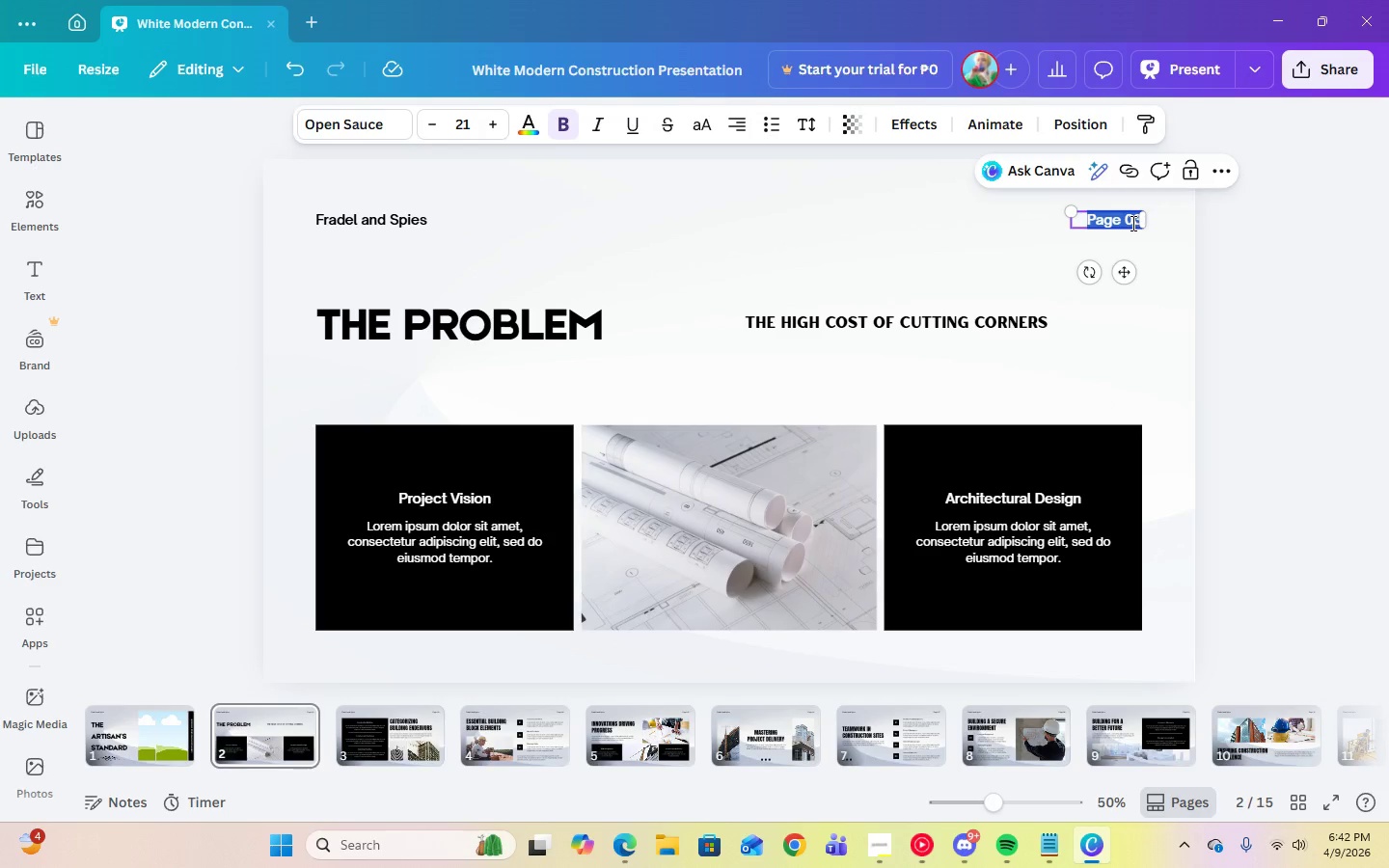 
left_click([1131, 223])
 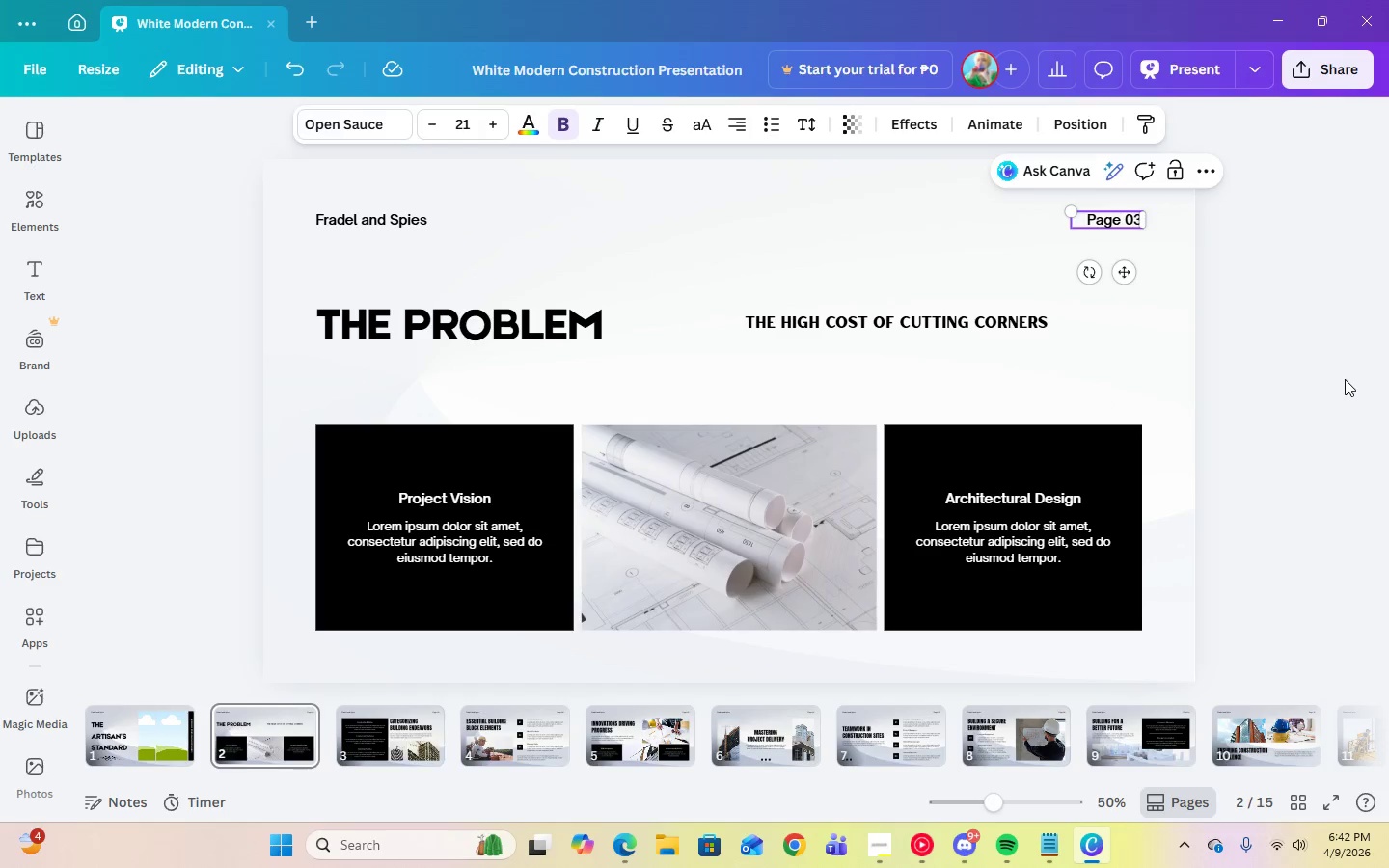 
key(ArrowRight)
 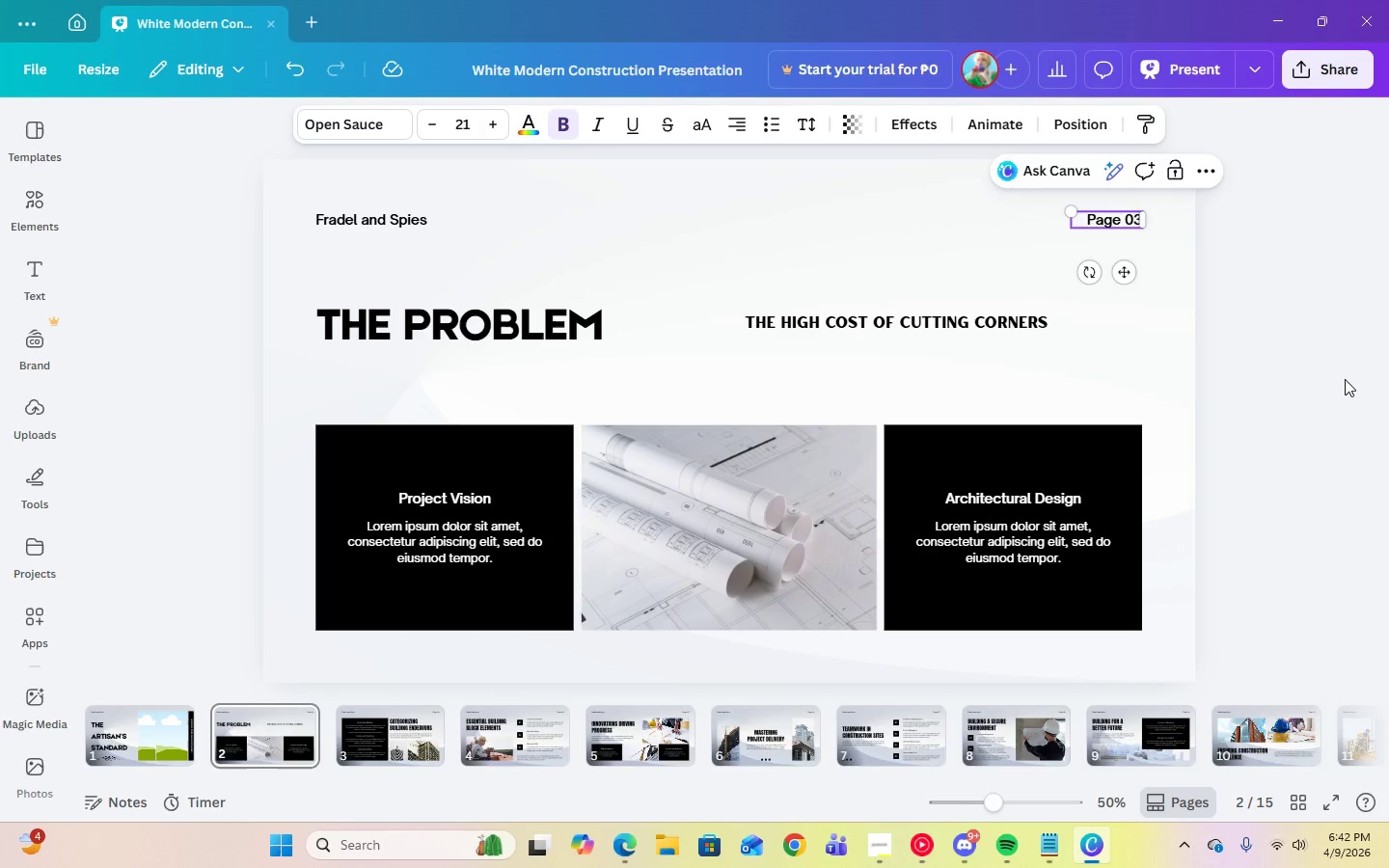 
key(Backspace)
 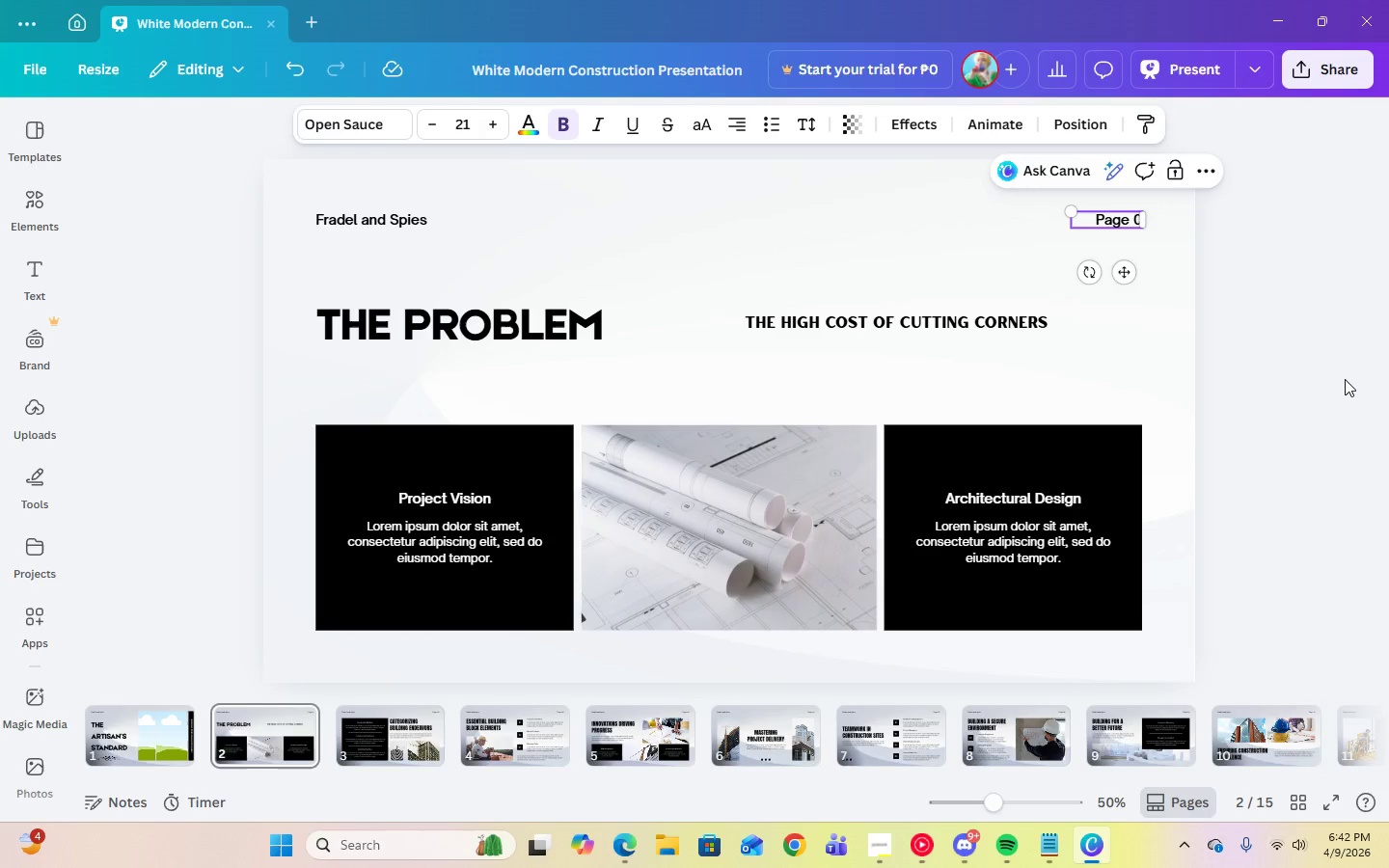 
key(Numpad2)
 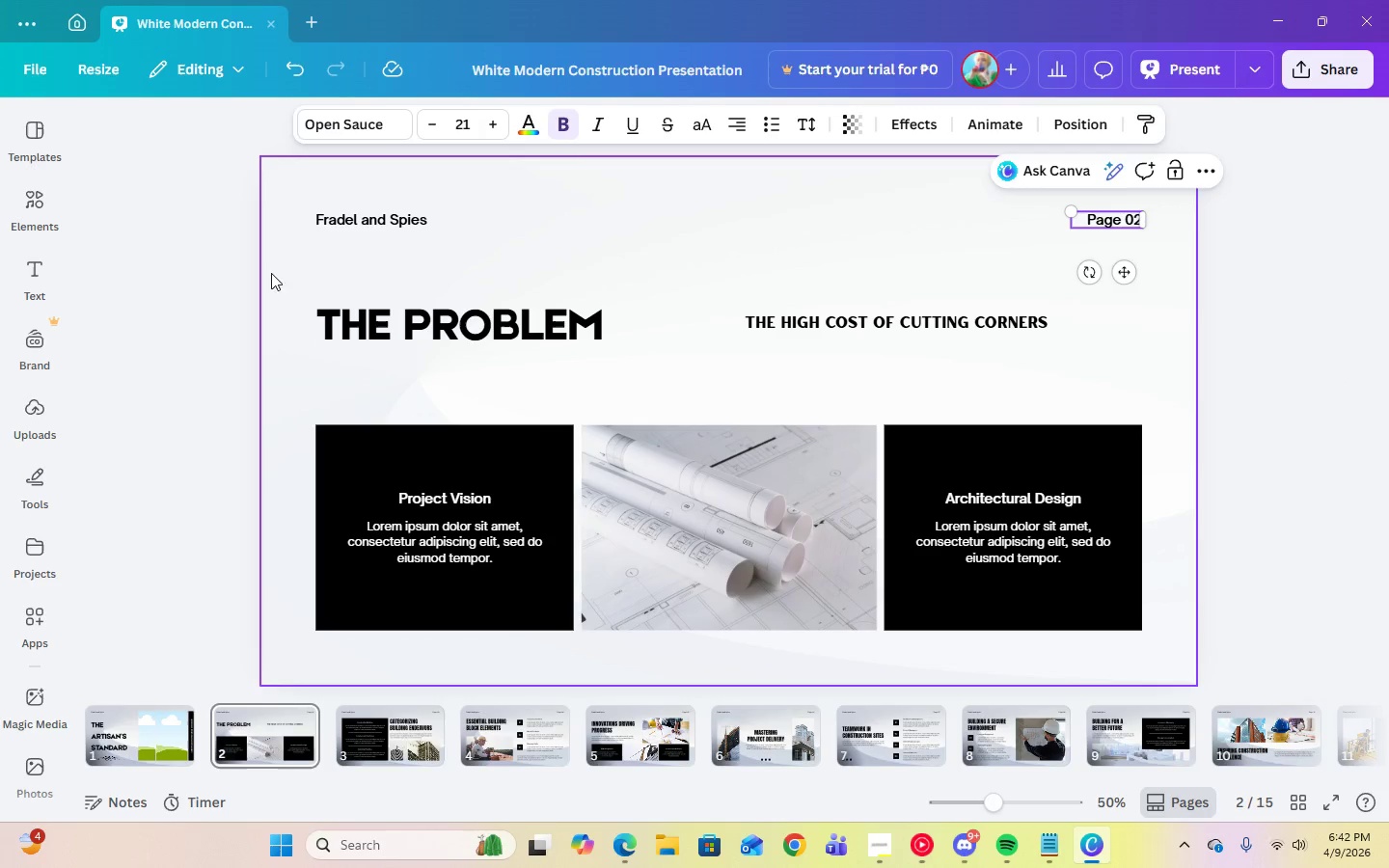 
left_click([340, 227])
 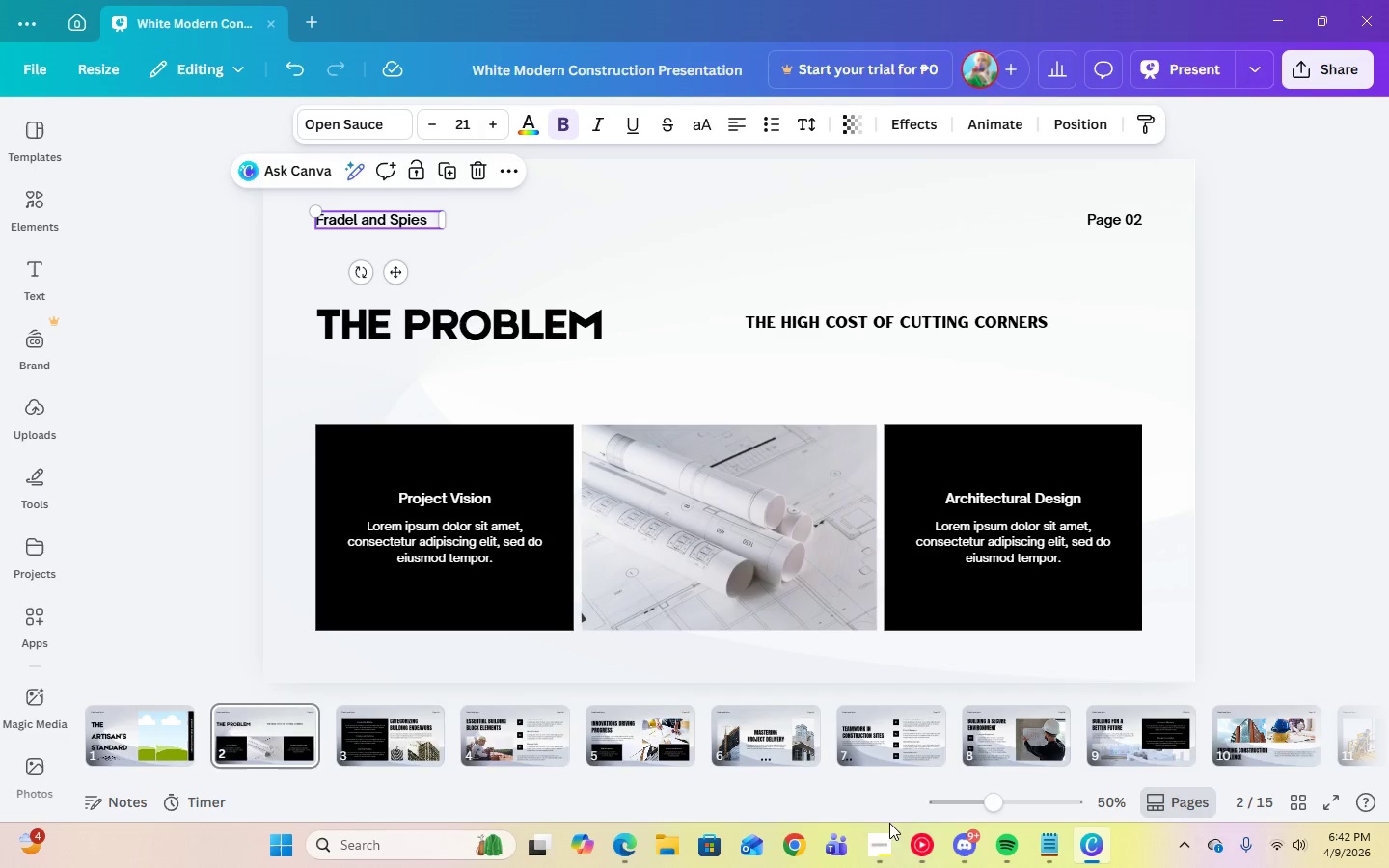 
left_click([875, 845])